 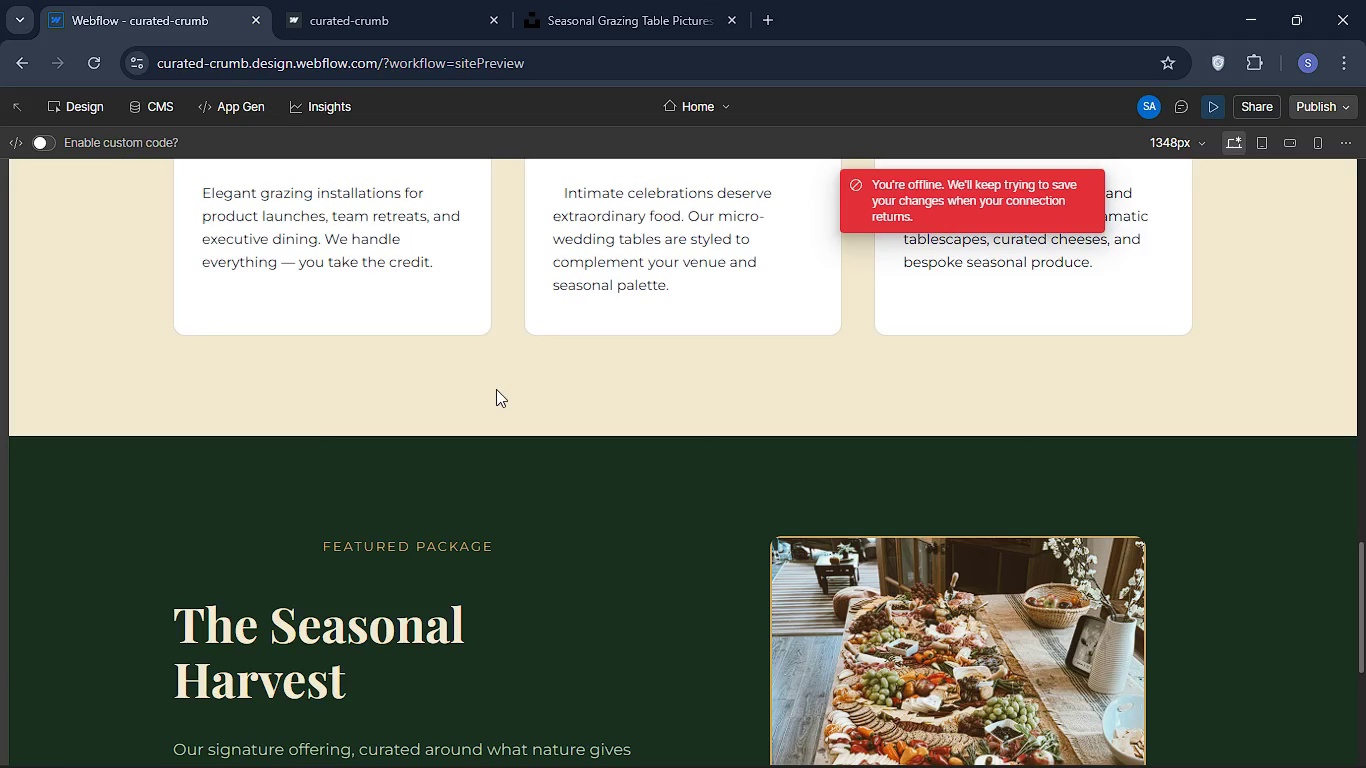 
scroll: coordinate [748, 340], scroll_direction: up, amount: 5.0
 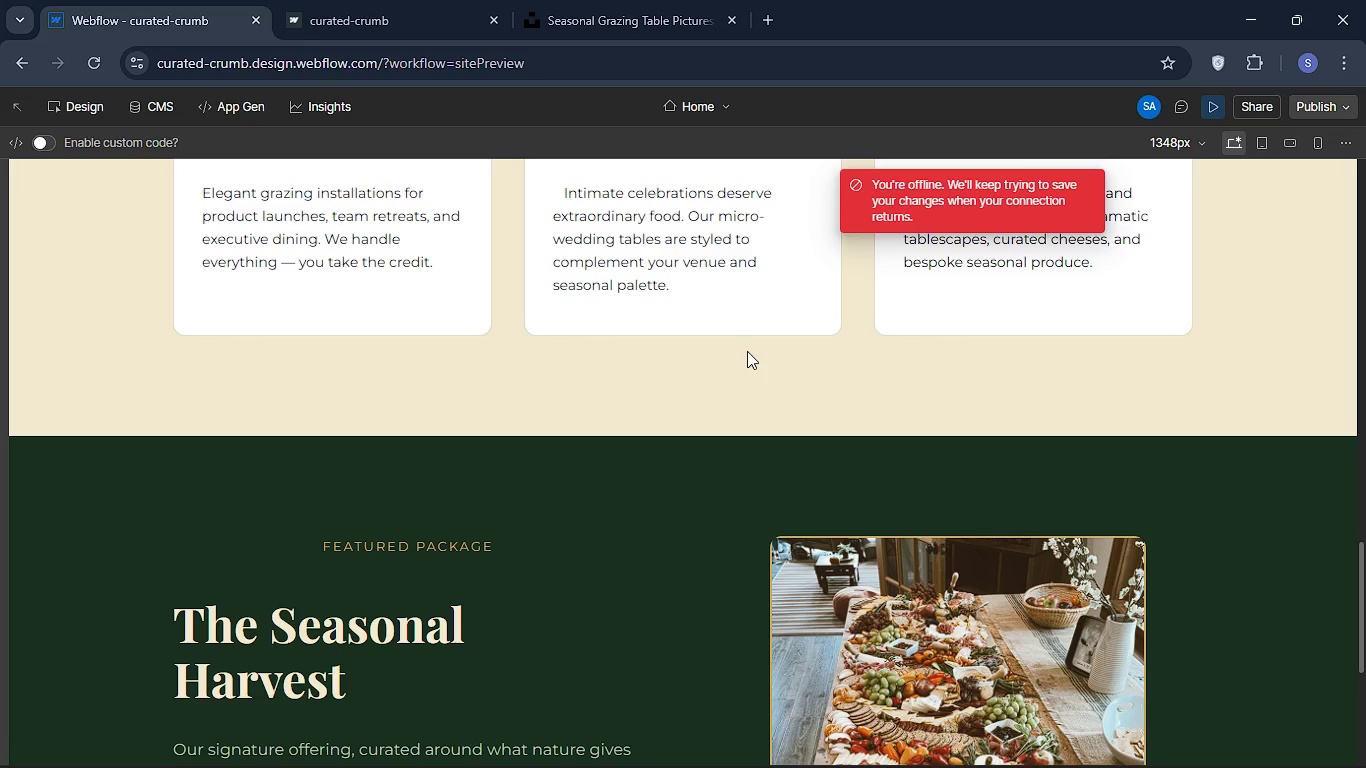 
scroll: coordinate [744, 357], scroll_direction: down, amount: 11.0
 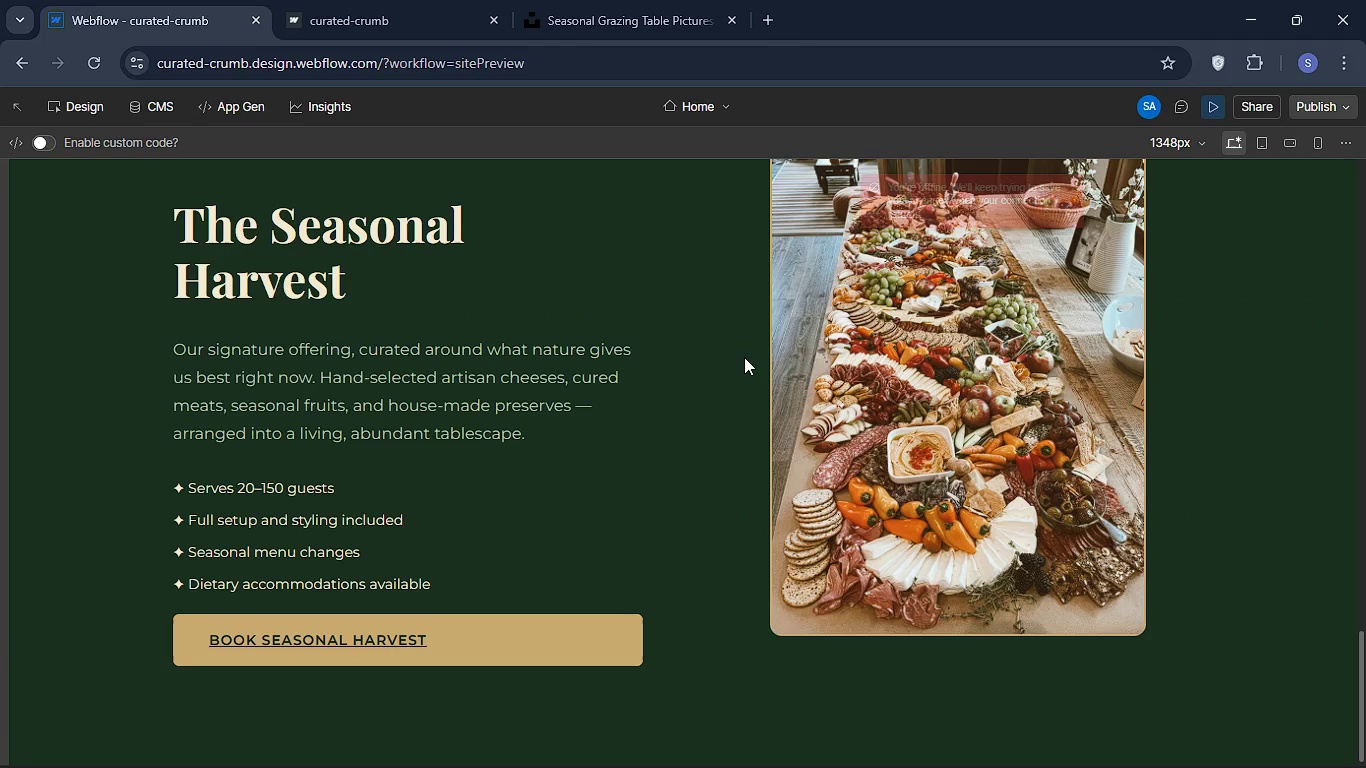 
scroll: coordinate [744, 358], scroll_direction: none, amount: 0.0
 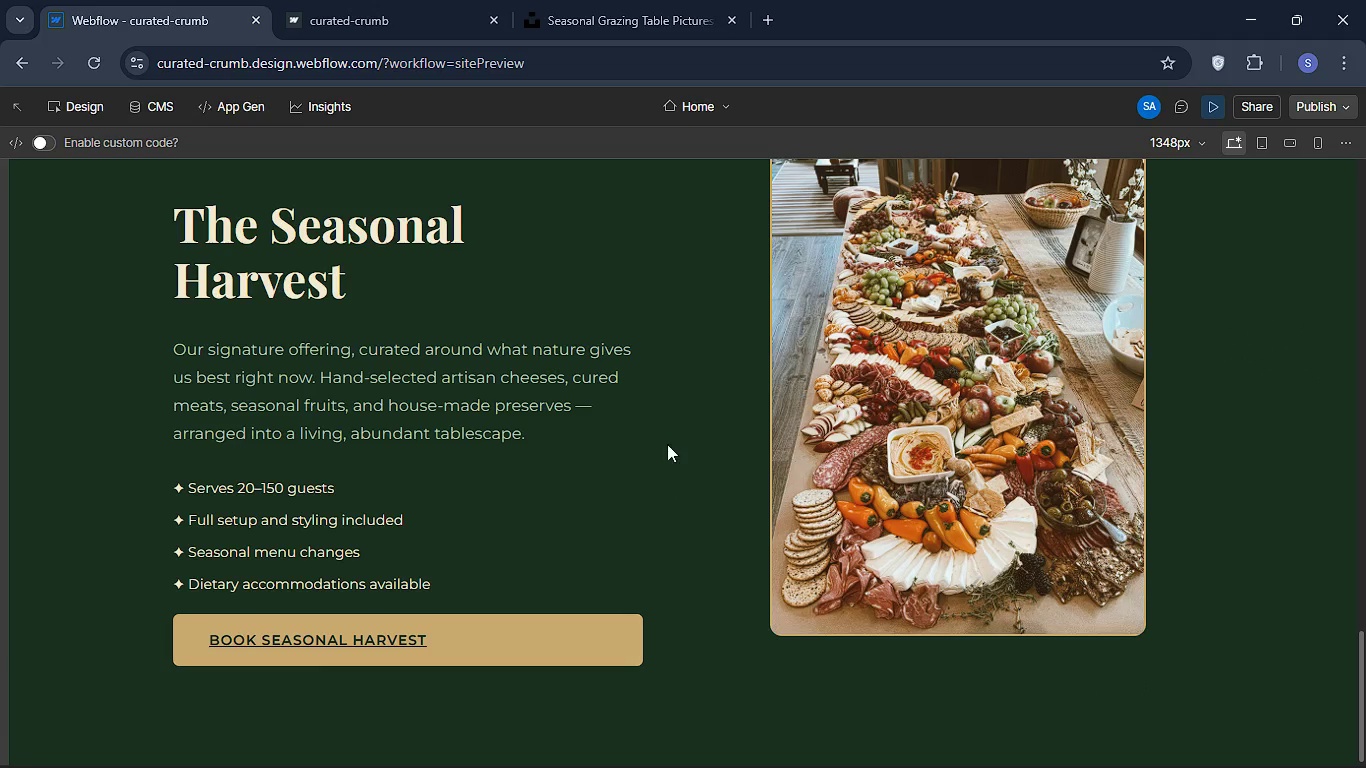 
scroll: coordinate [662, 463], scroll_direction: up, amount: 43.0
 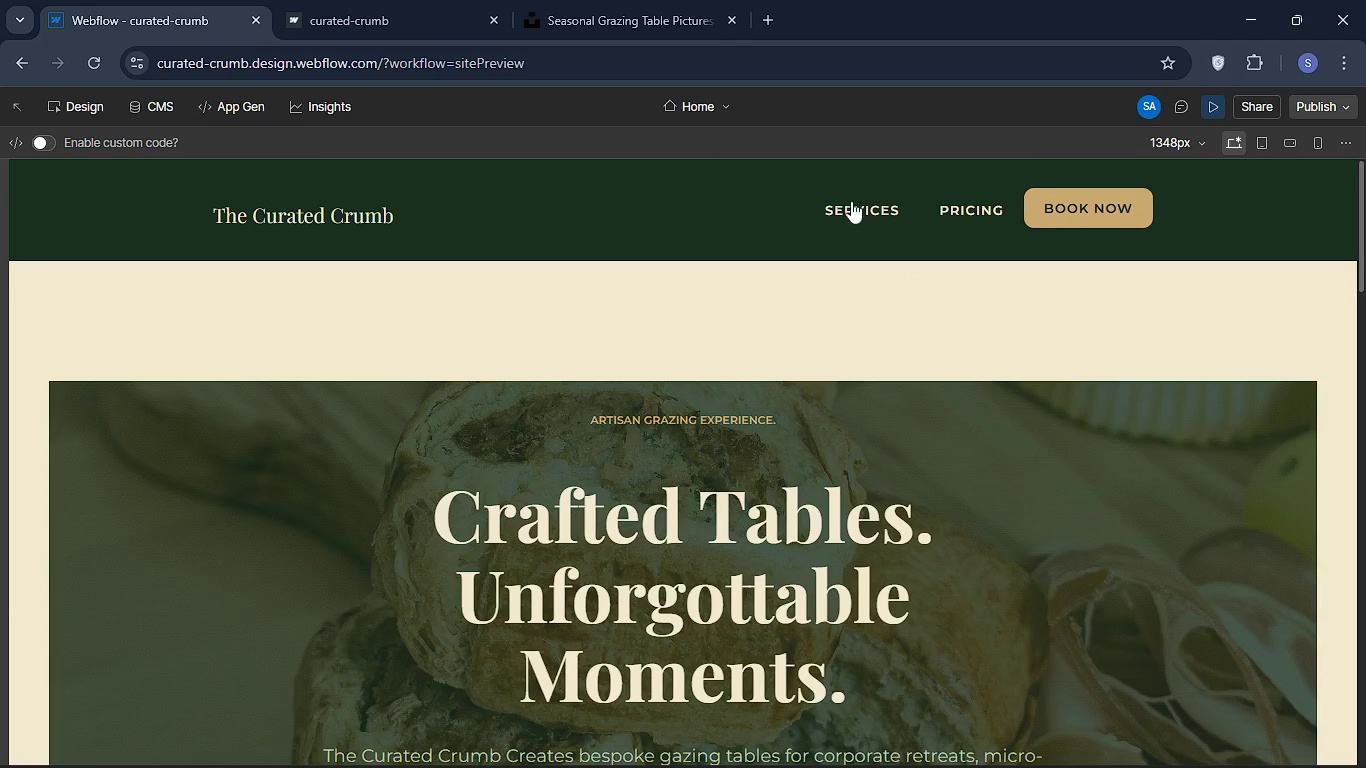 
left_click([851, 203])
 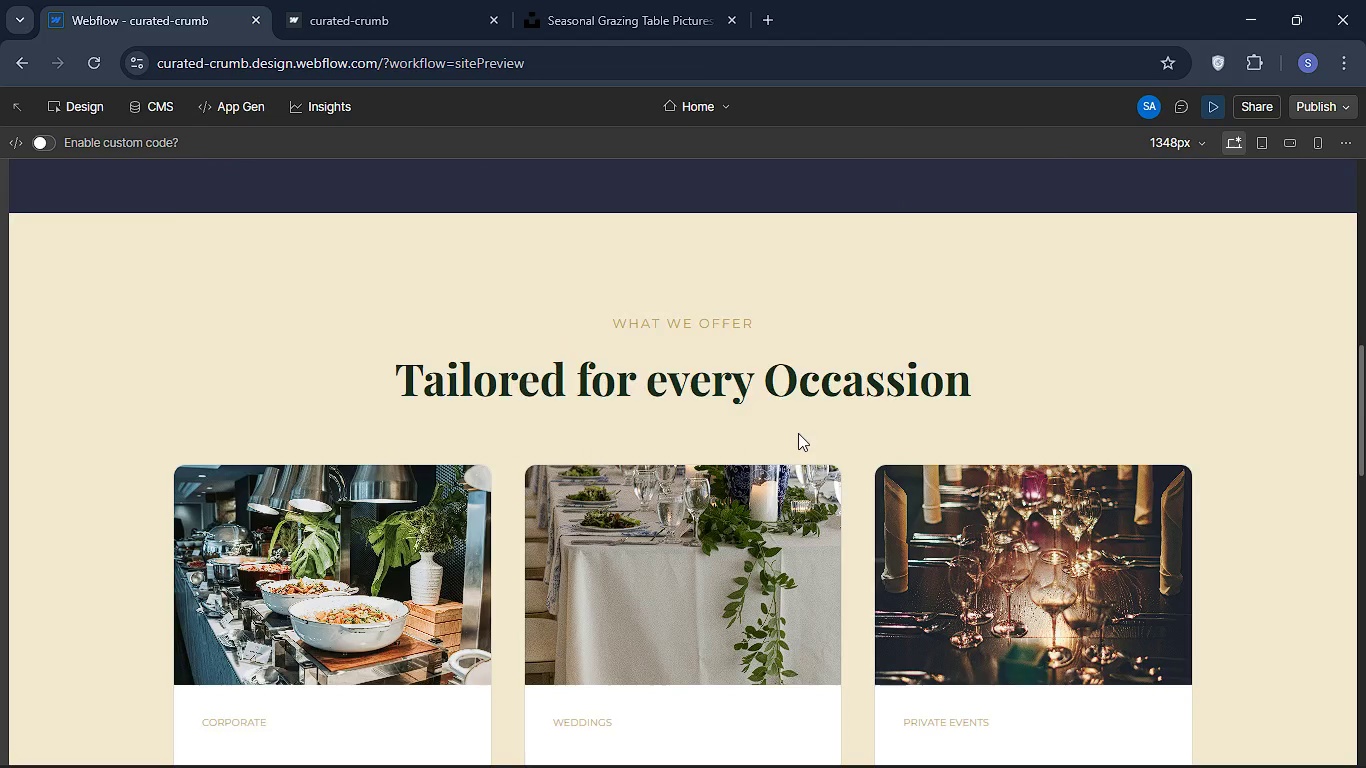 
scroll: coordinate [788, 467], scroll_direction: up, amount: 17.0
 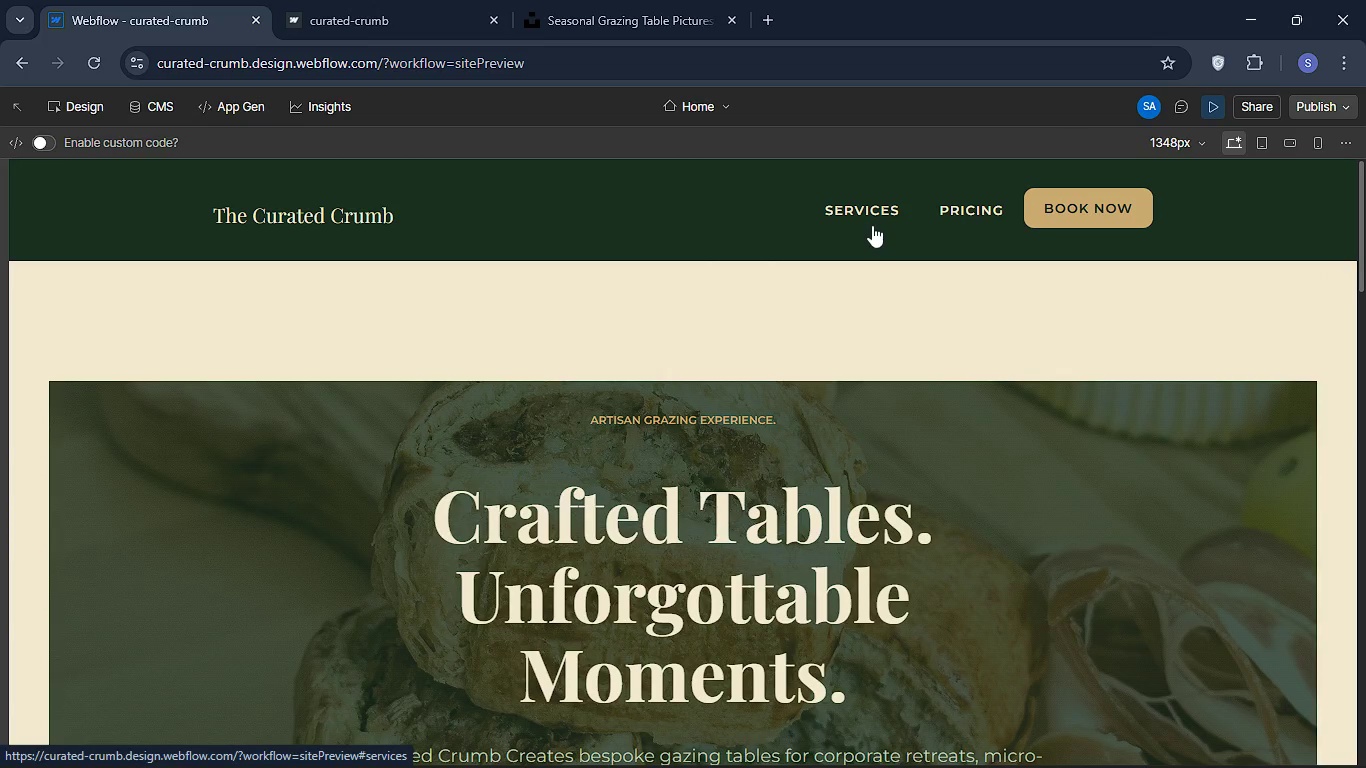 
left_click_drag(start_coordinate=[964, 205], to_coordinate=[968, 211])
 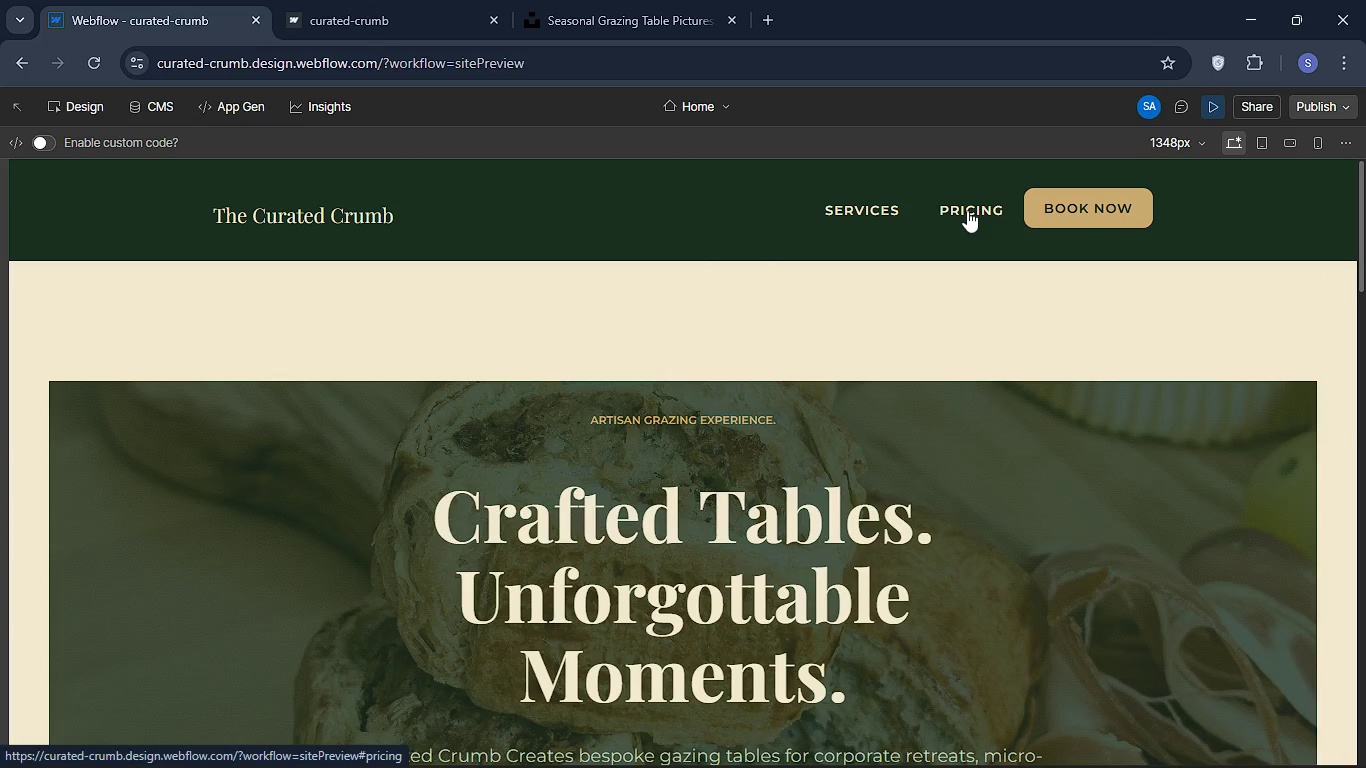 
left_click([967, 210])
 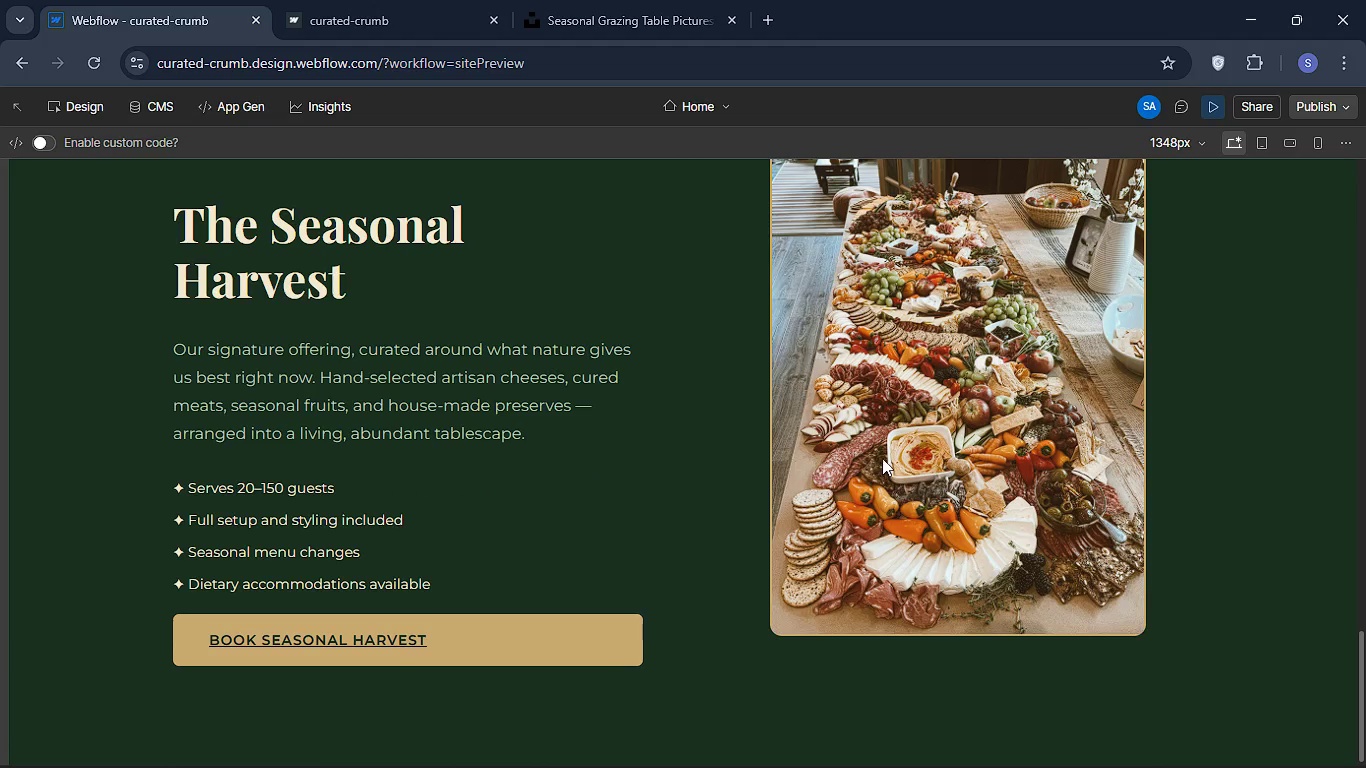 
scroll: coordinate [547, 484], scroll_direction: up, amount: 12.0
 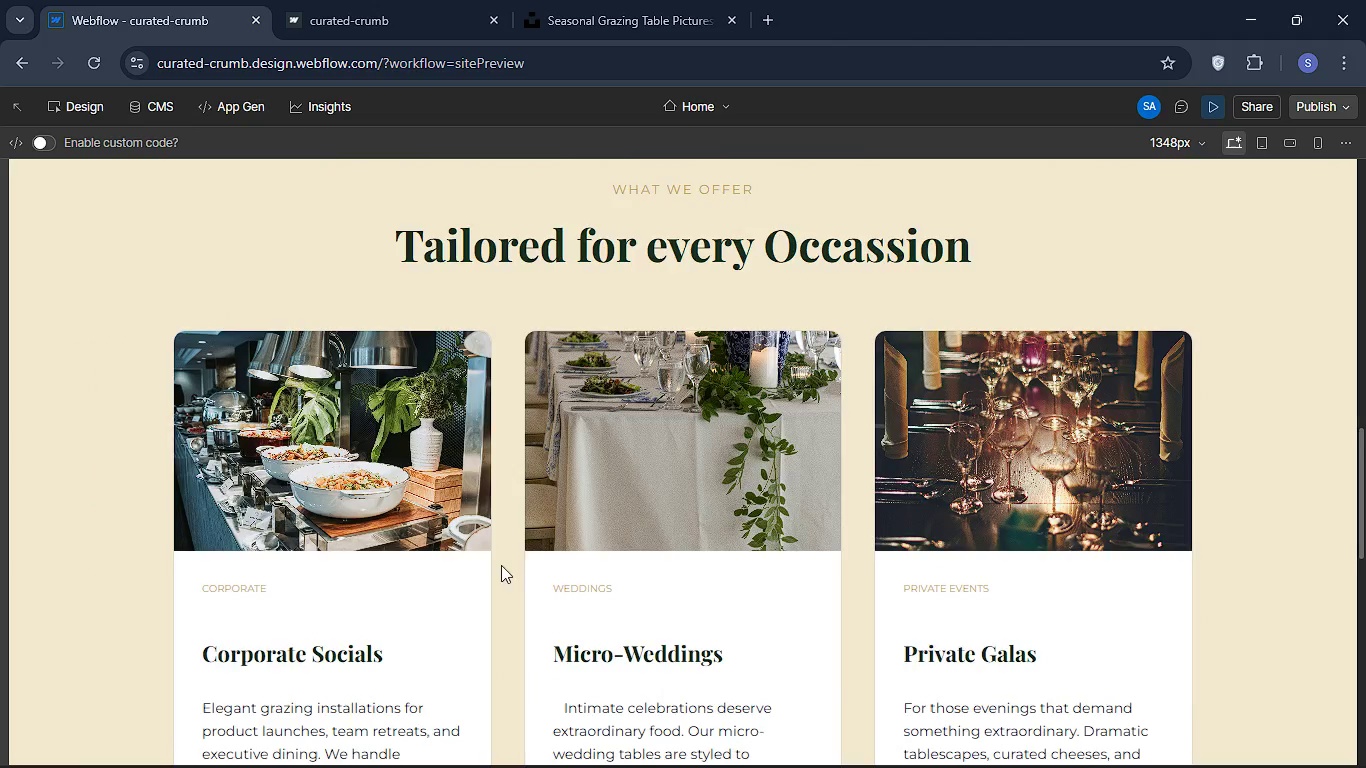 
scroll: coordinate [519, 550], scroll_direction: down, amount: 10.0
 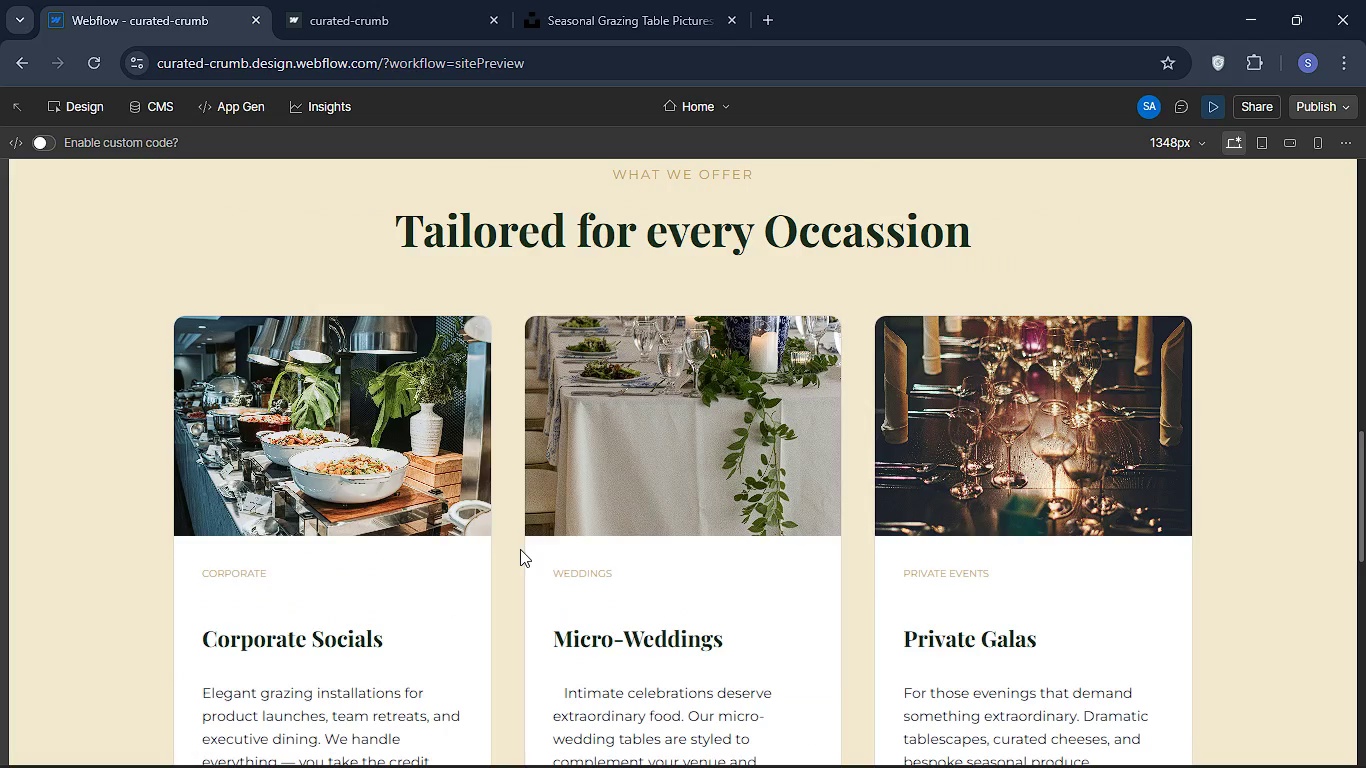 
scroll: coordinate [529, 542], scroll_direction: up, amount: 22.0
 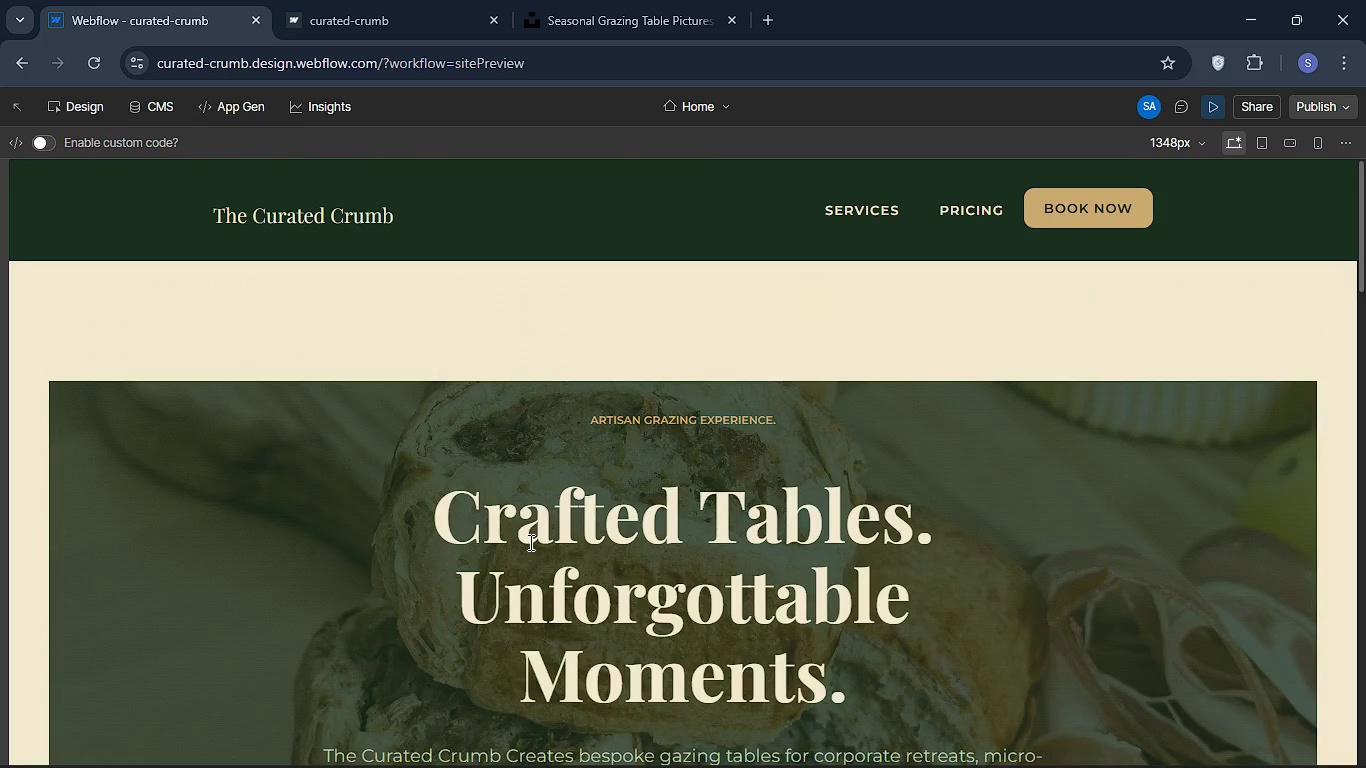 
scroll: coordinate [529, 542], scroll_direction: down, amount: 2.0
 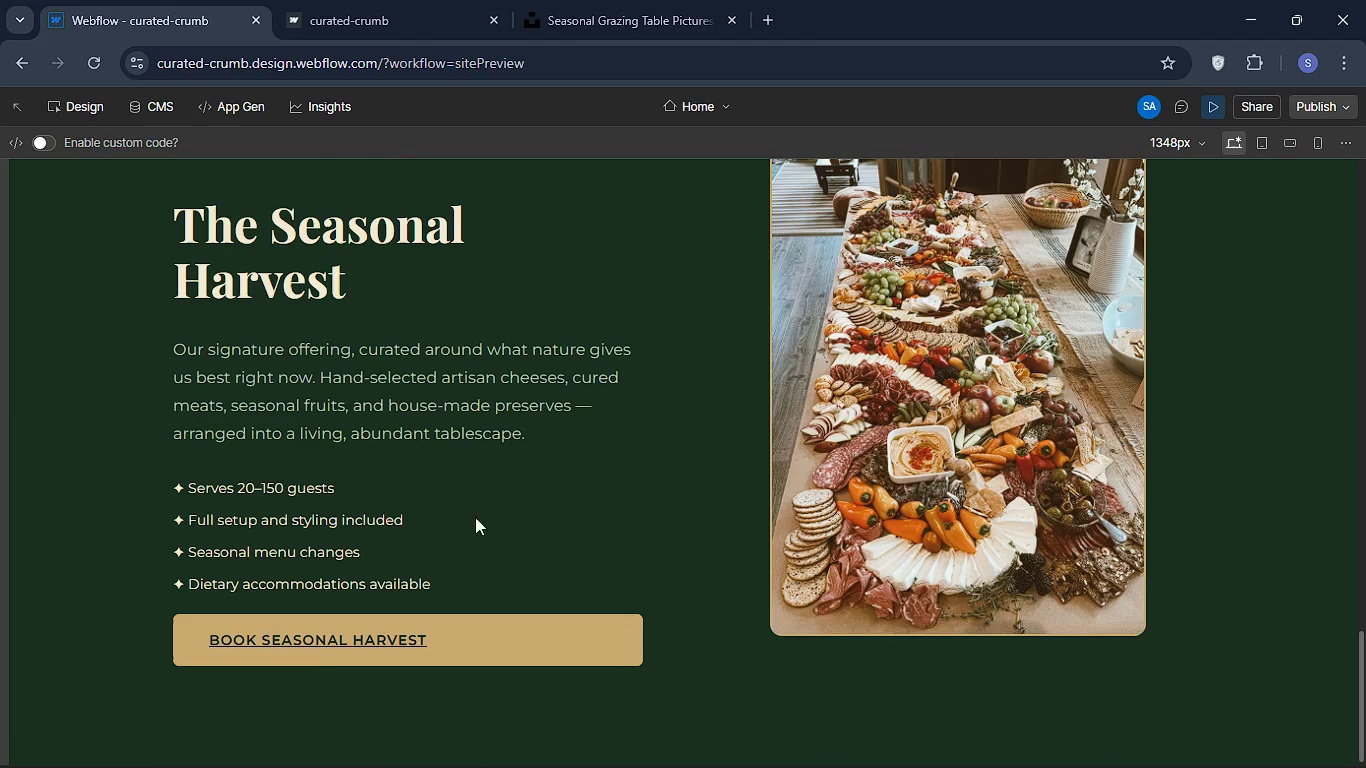 
scroll: coordinate [652, 513], scroll_direction: up, amount: 12.0
 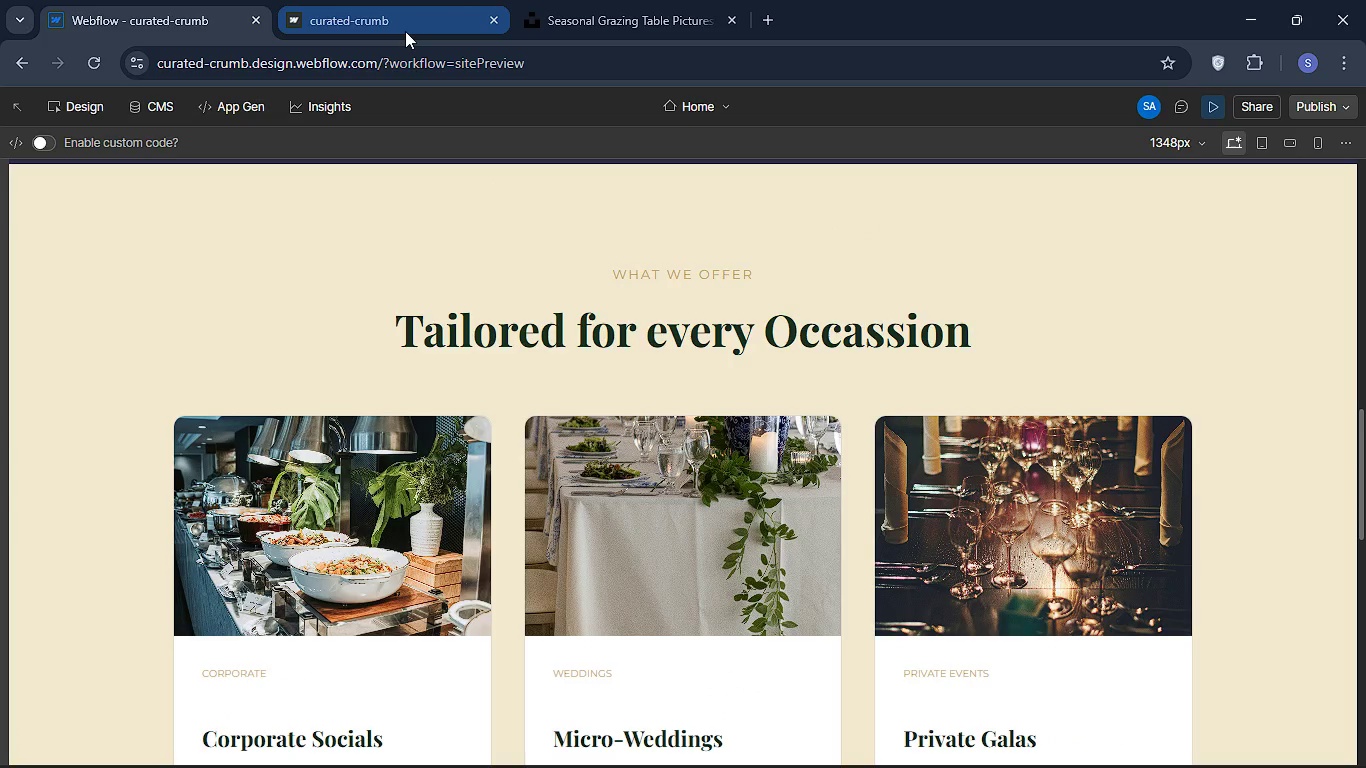 
left_click([405, 31])
 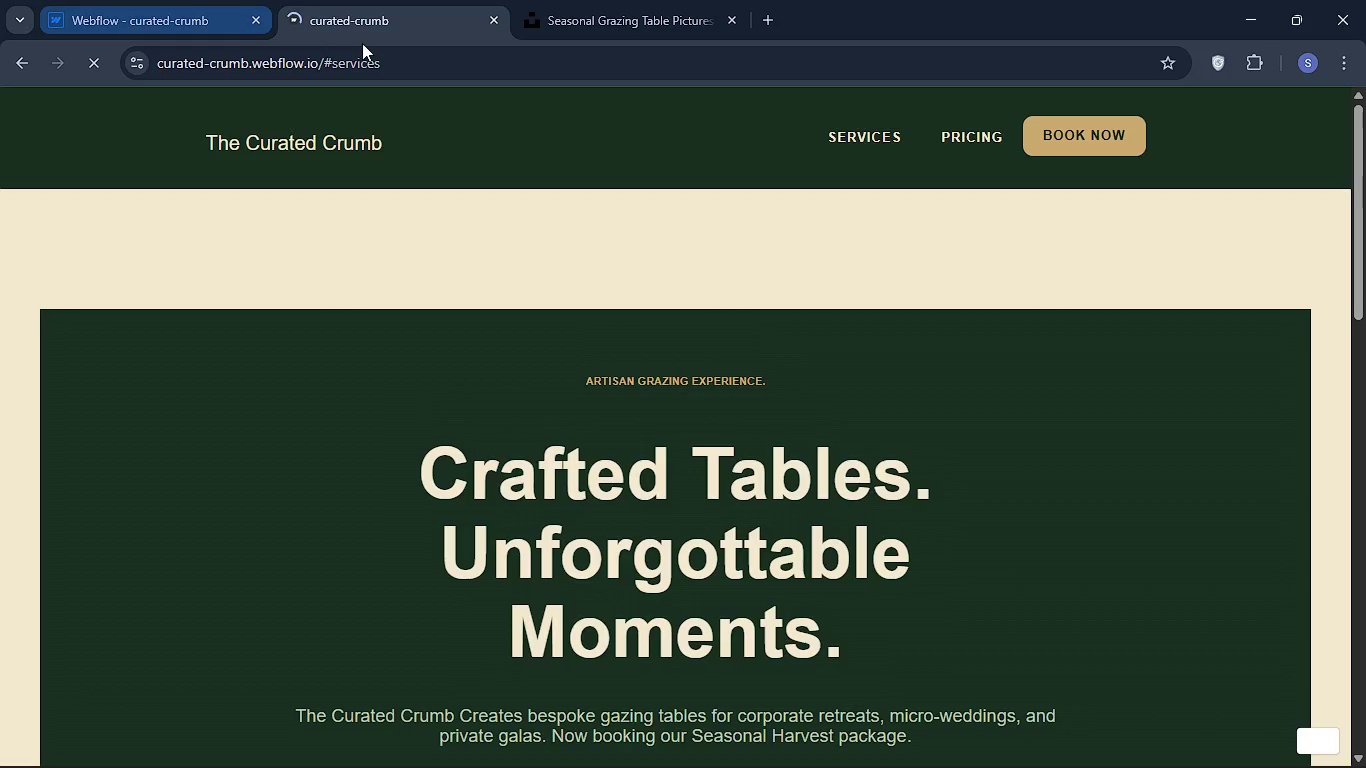 
left_click([161, 19])
 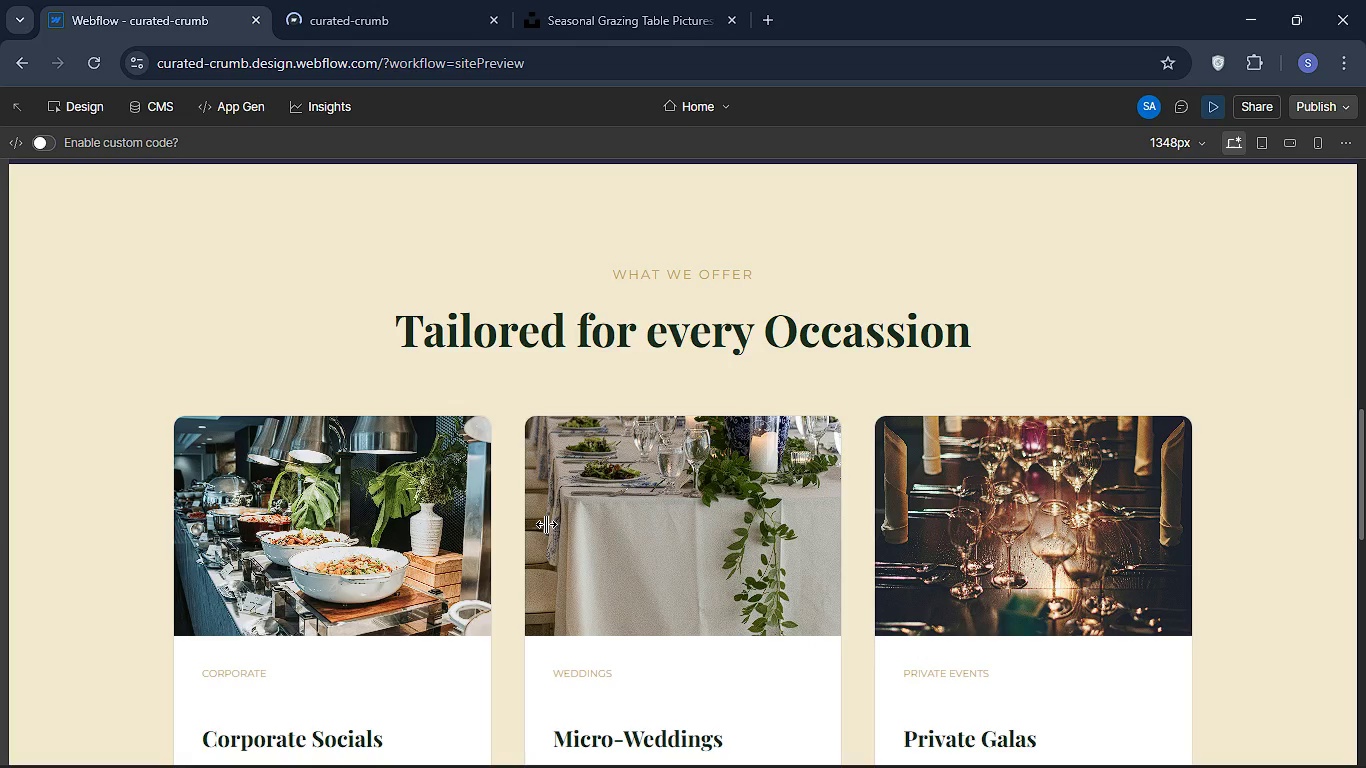 
wait(6.34)
 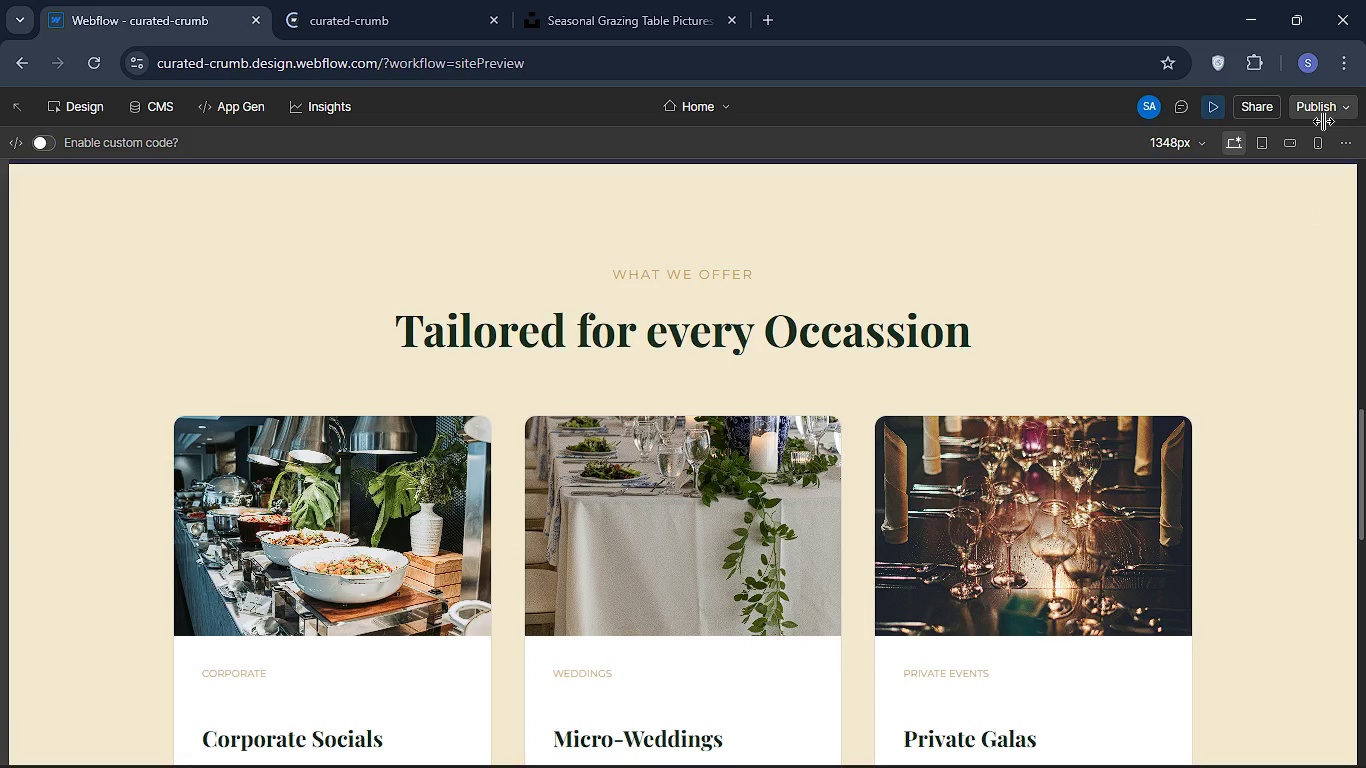 
left_click([423, 16])
 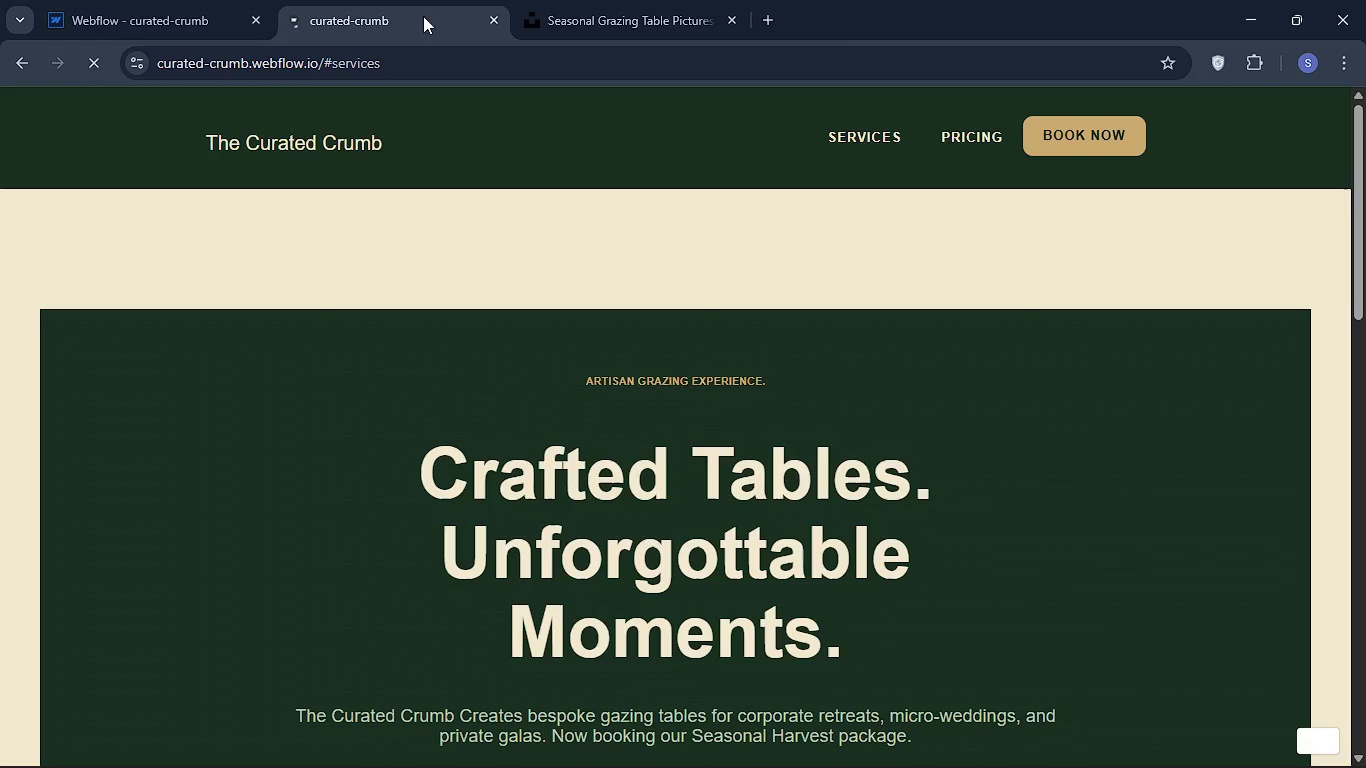 
left_click([157, 7])
 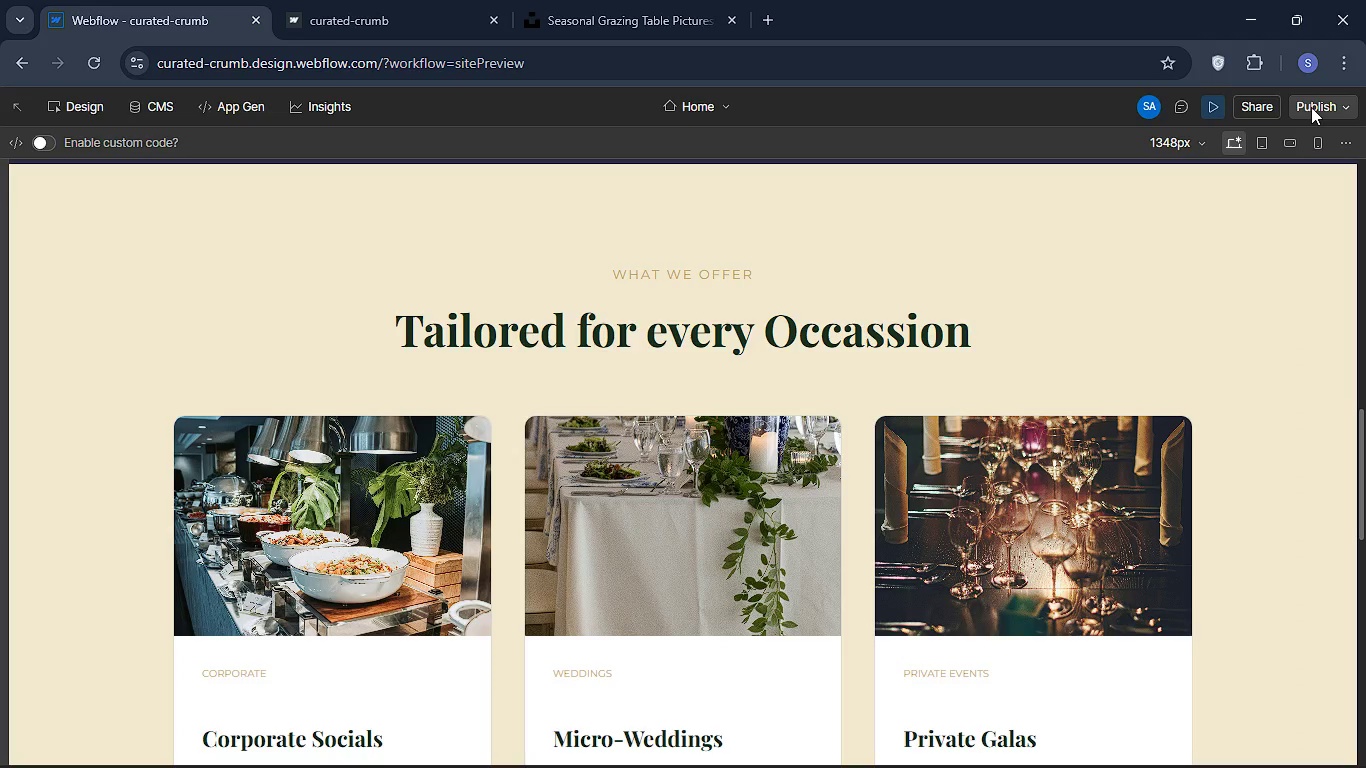 
left_click([1310, 109])
 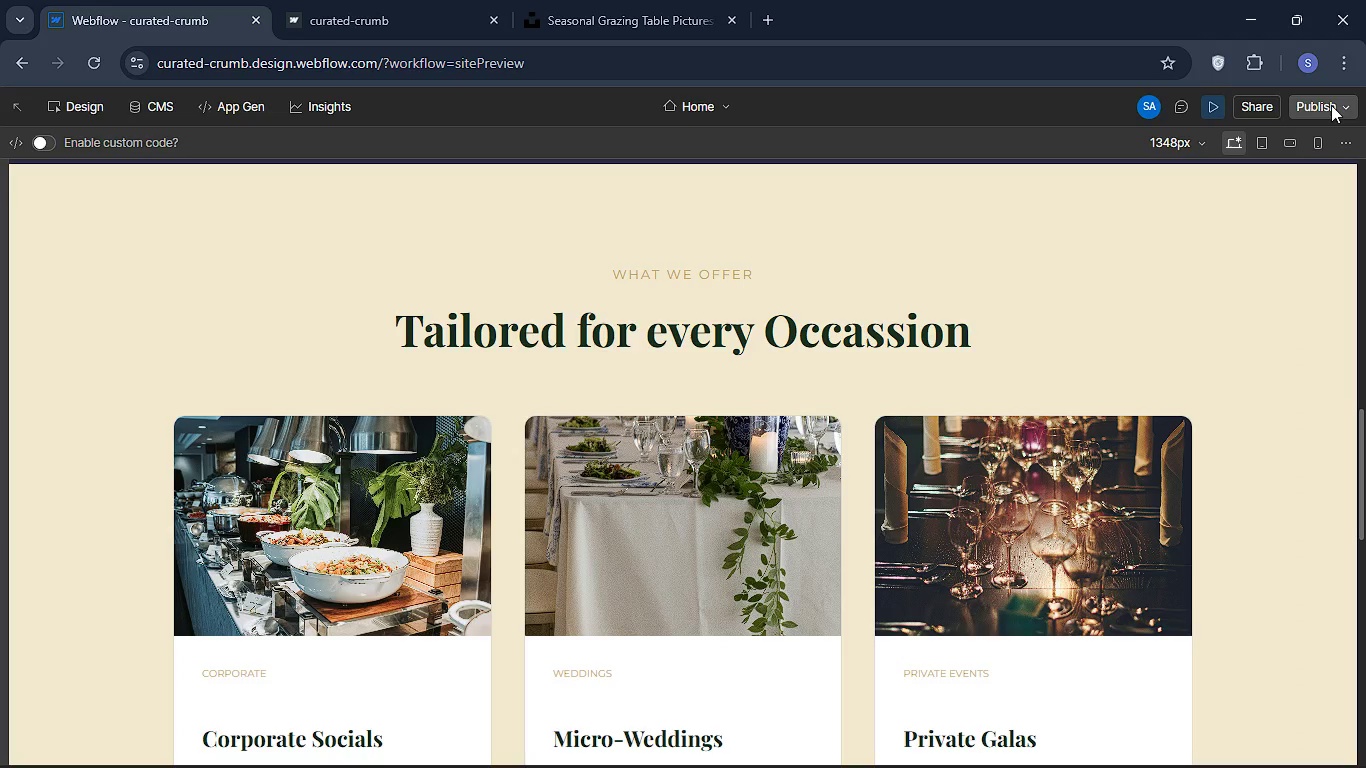 
left_click([1337, 97])
 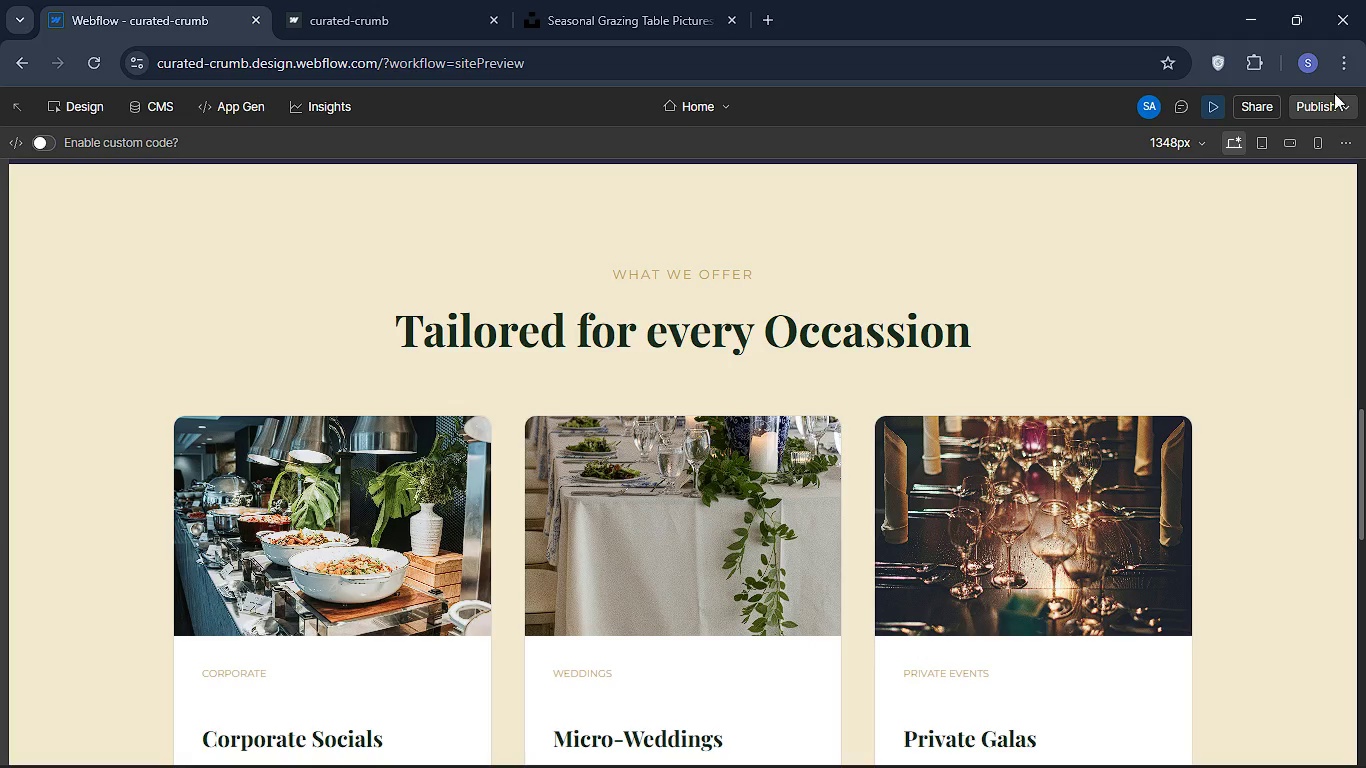 
left_click([1333, 104])
 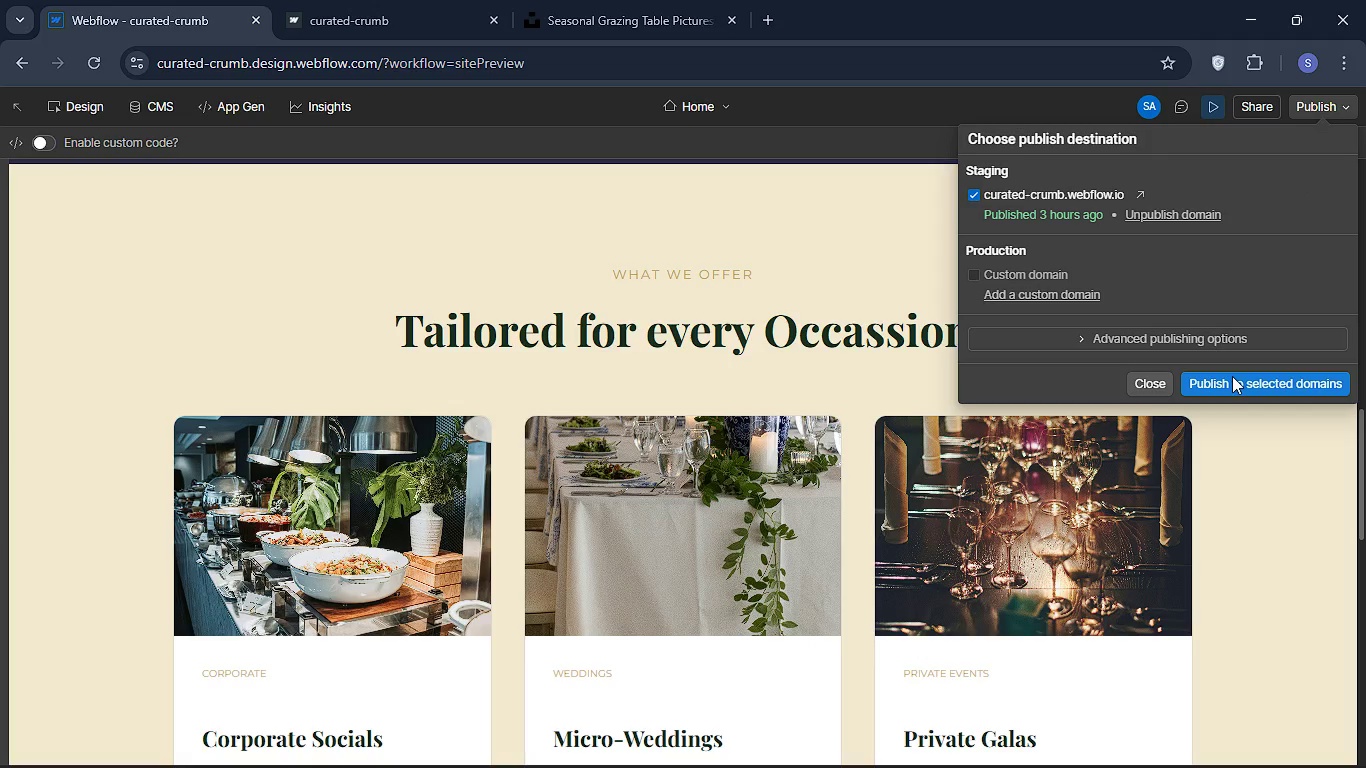 
left_click([1232, 376])
 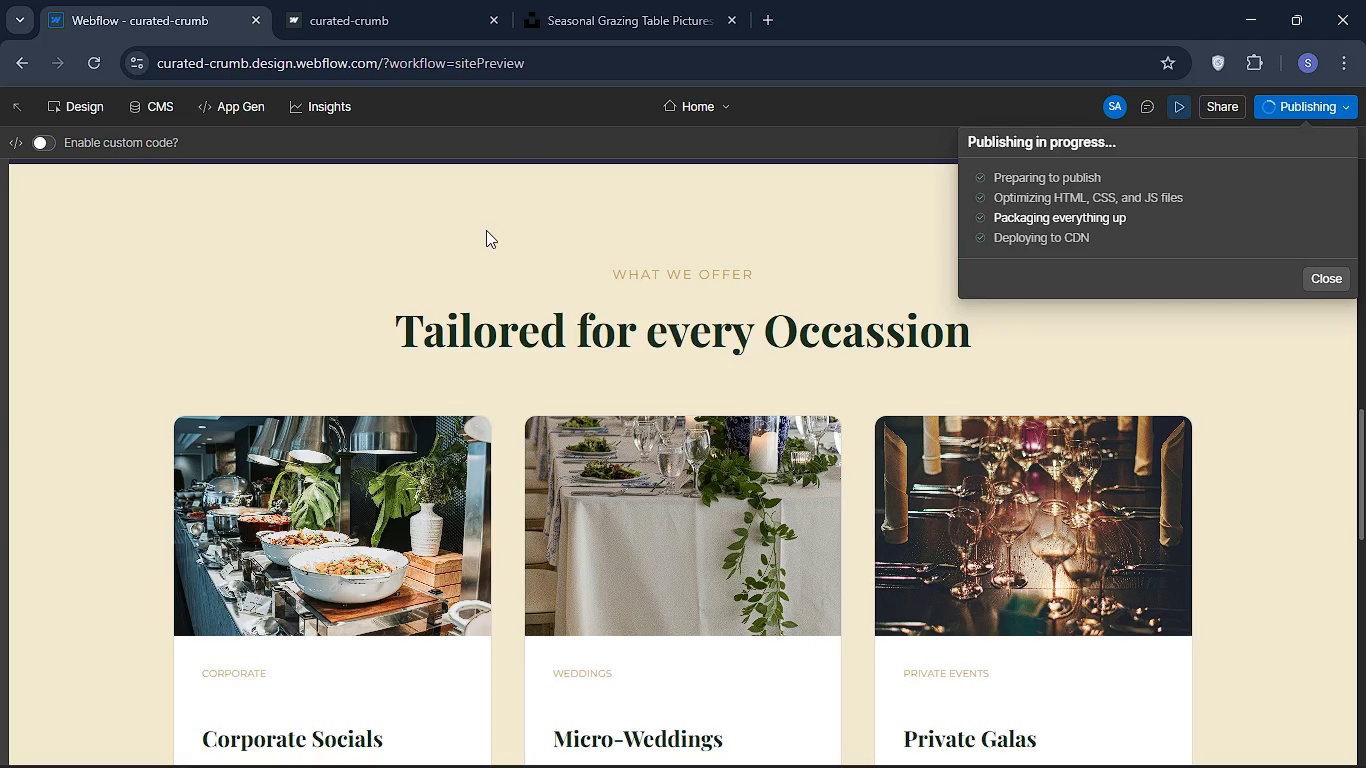 
wait(7.08)
 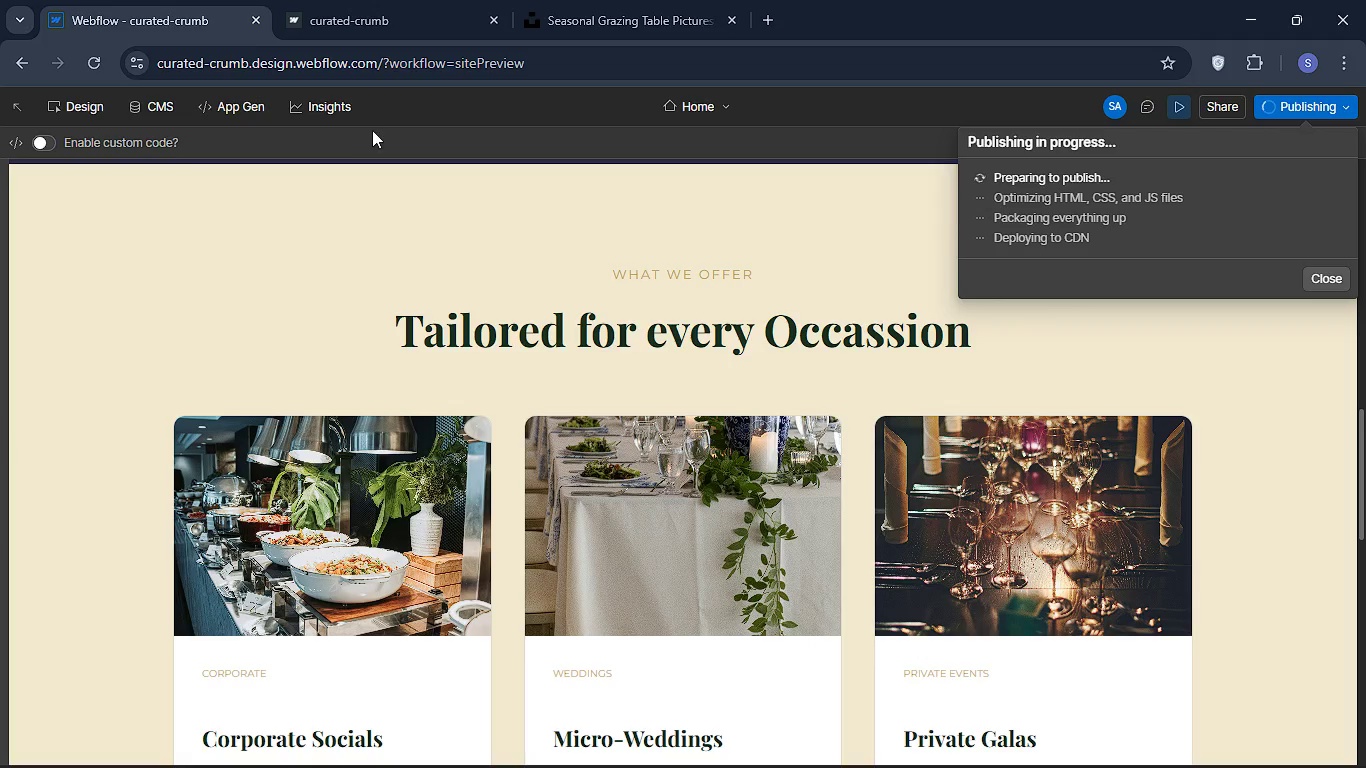 
left_click([529, 250])
 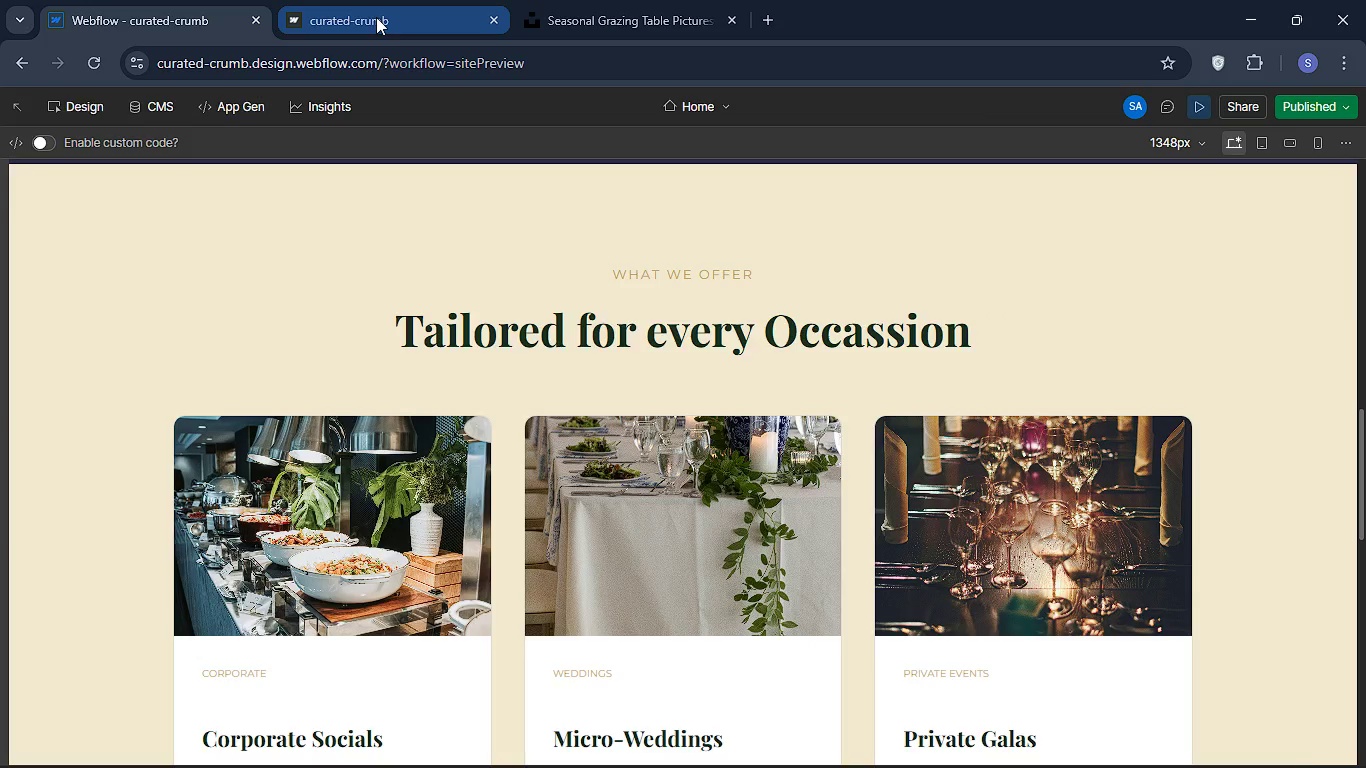 
left_click([376, 17])
 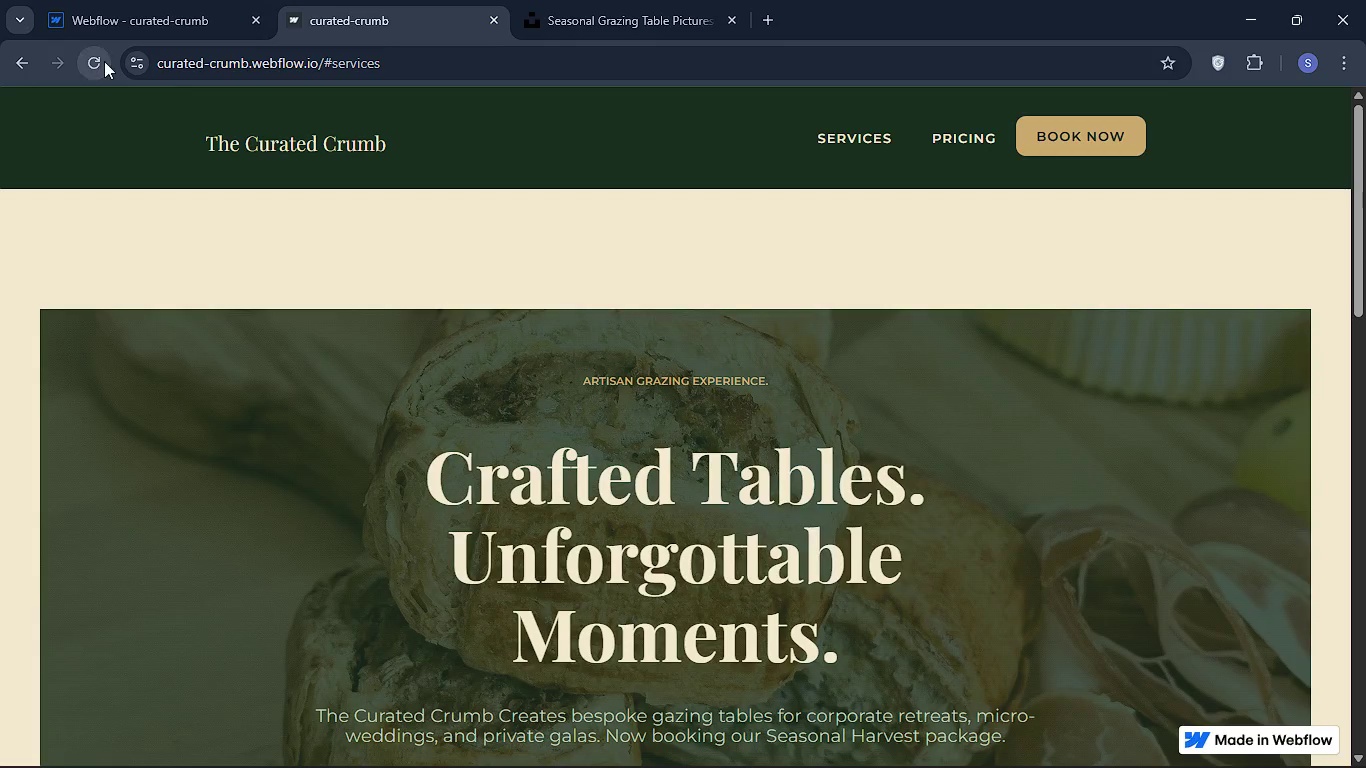 
left_click([104, 61])
 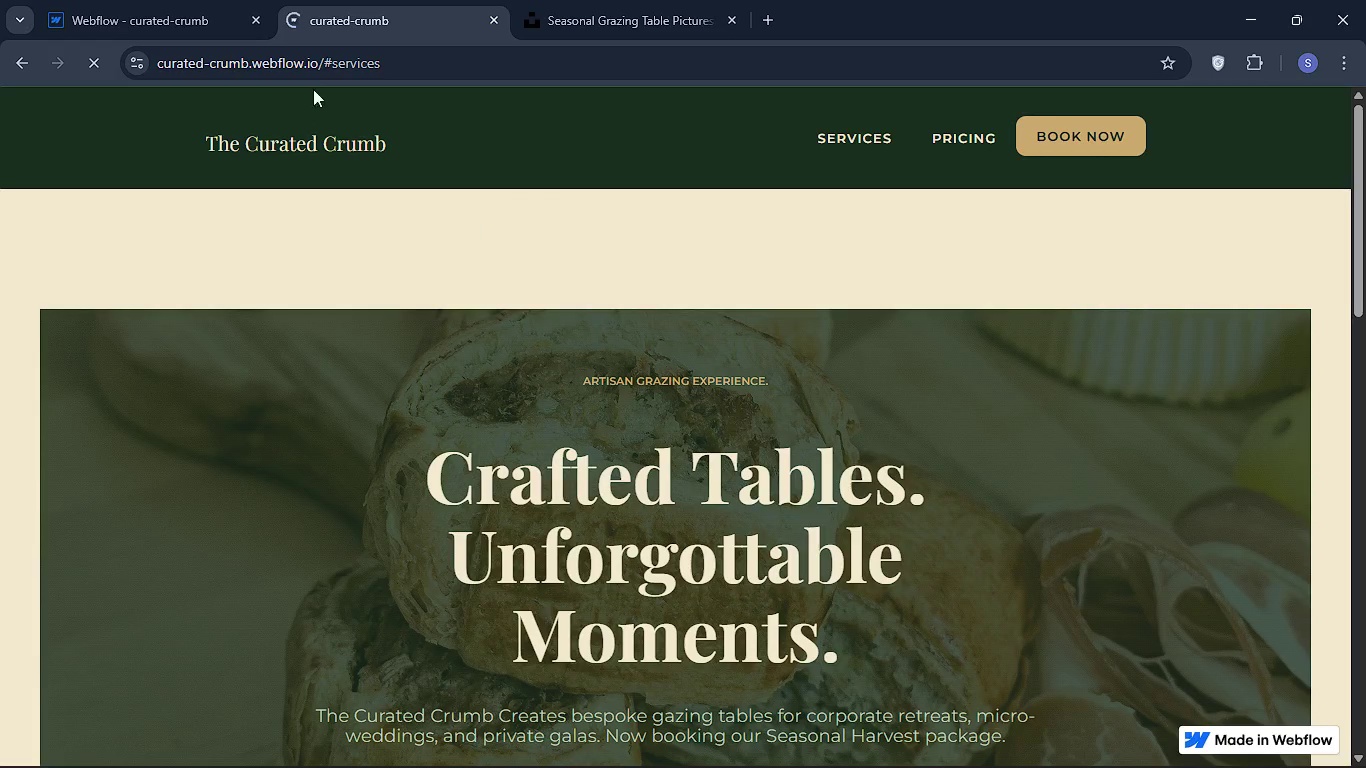 
left_click([159, 20])
 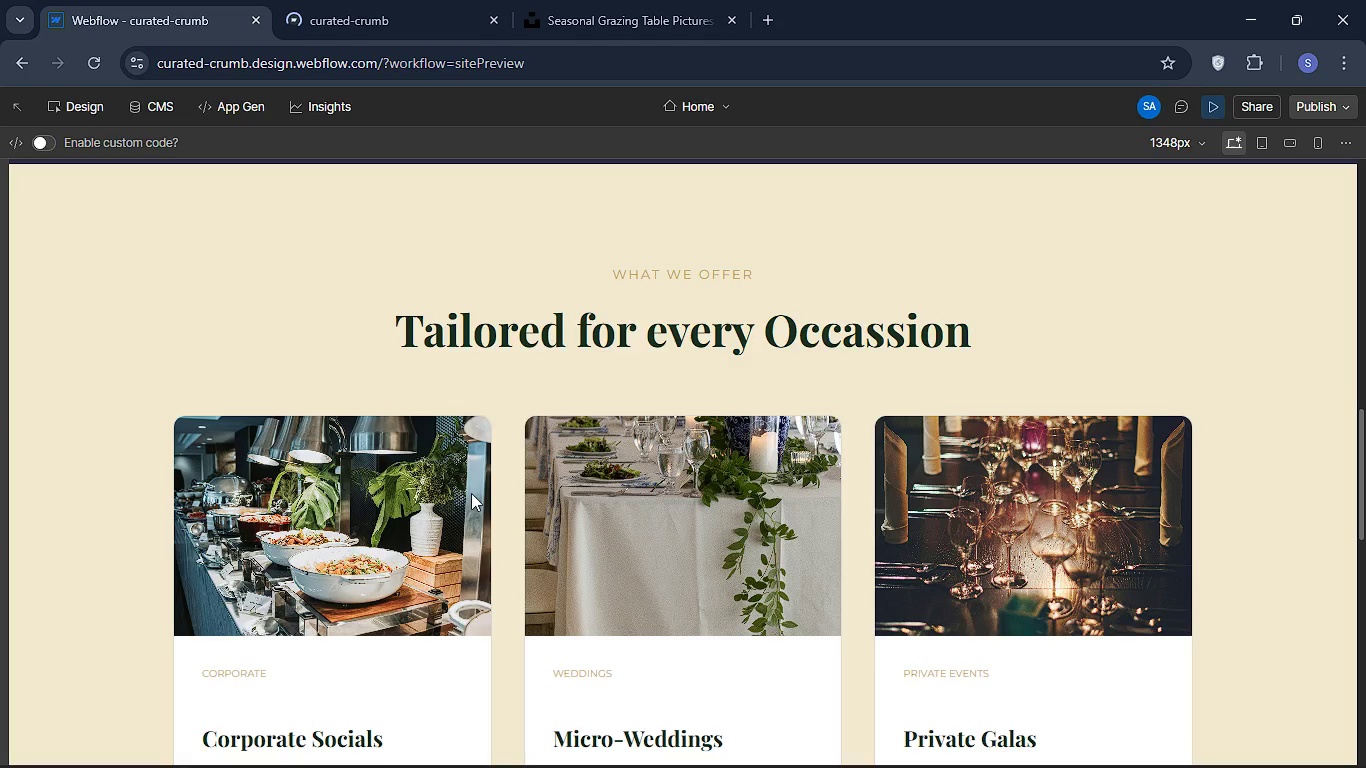 
scroll: coordinate [500, 444], scroll_direction: down, amount: 22.0
 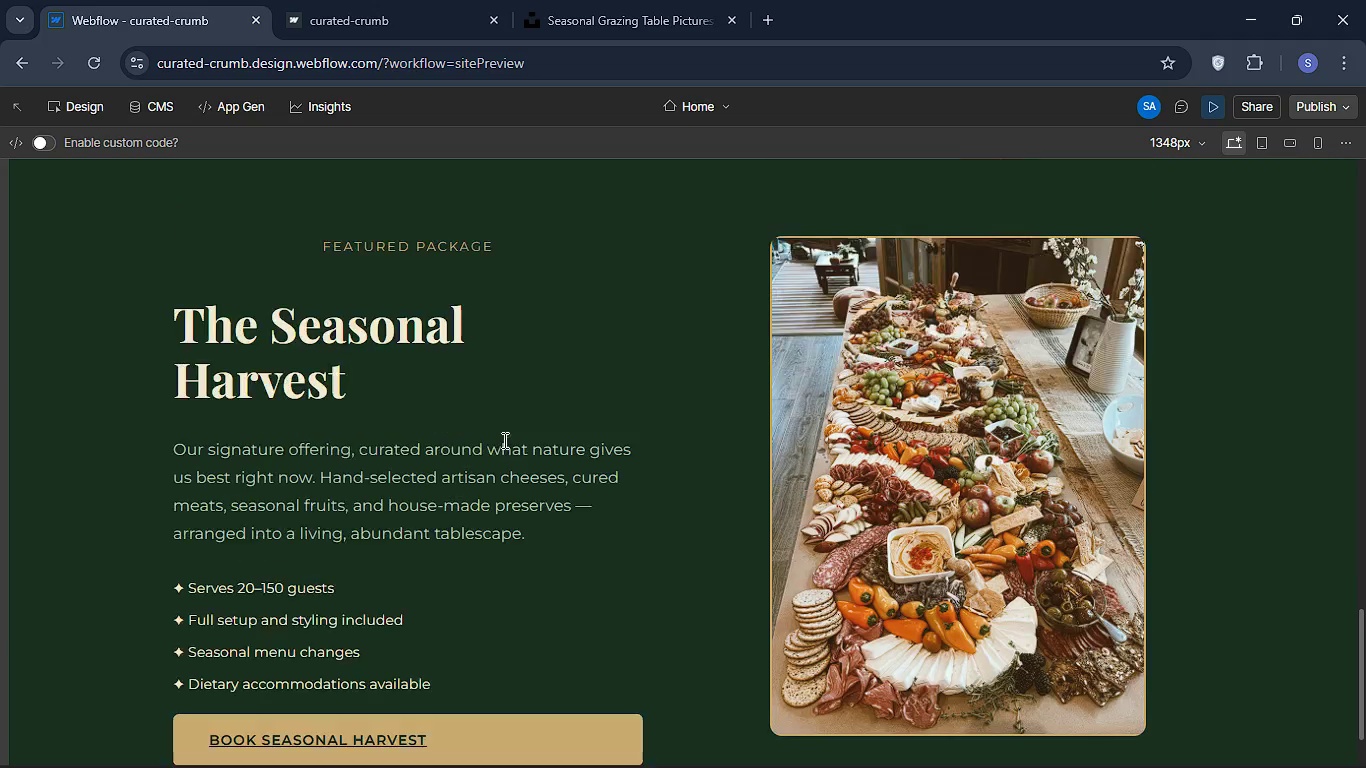 
scroll: coordinate [537, 411], scroll_direction: up, amount: 32.0
 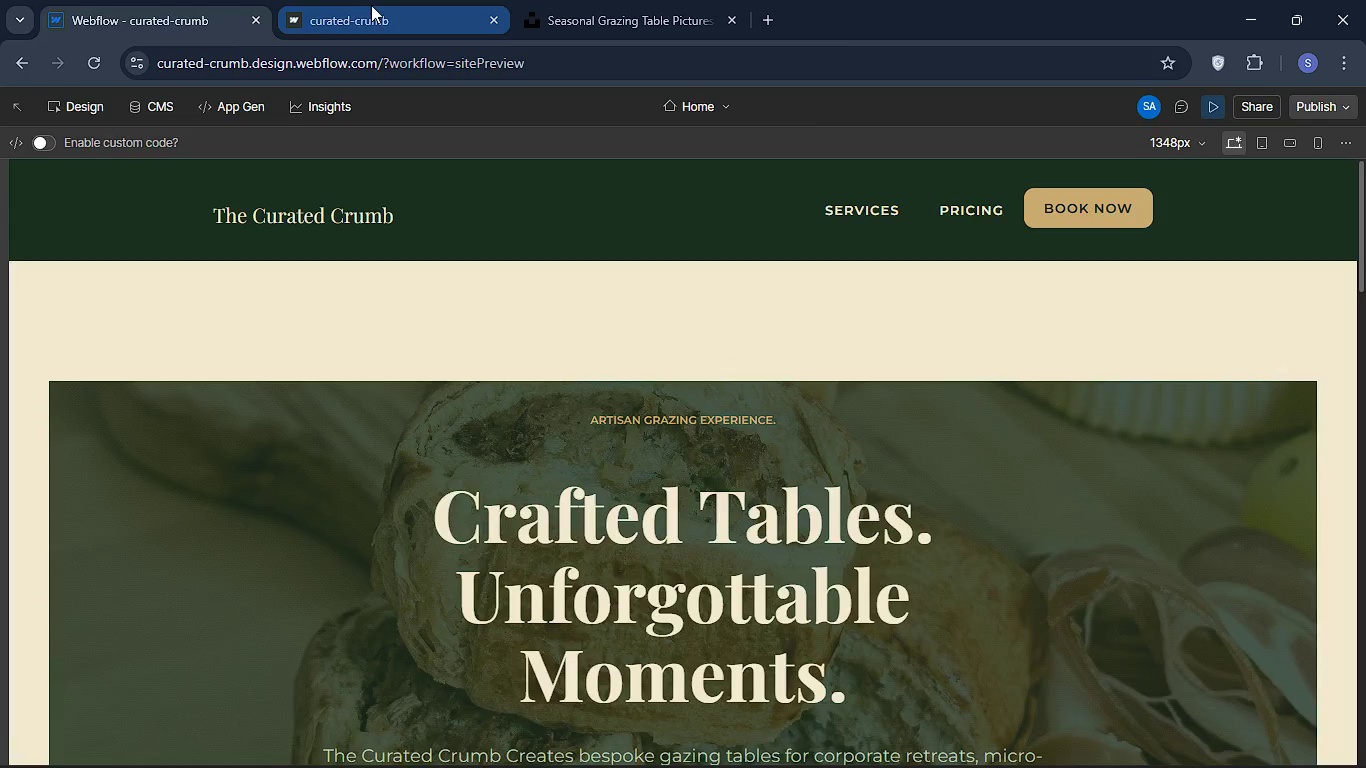 
left_click([371, 5])
 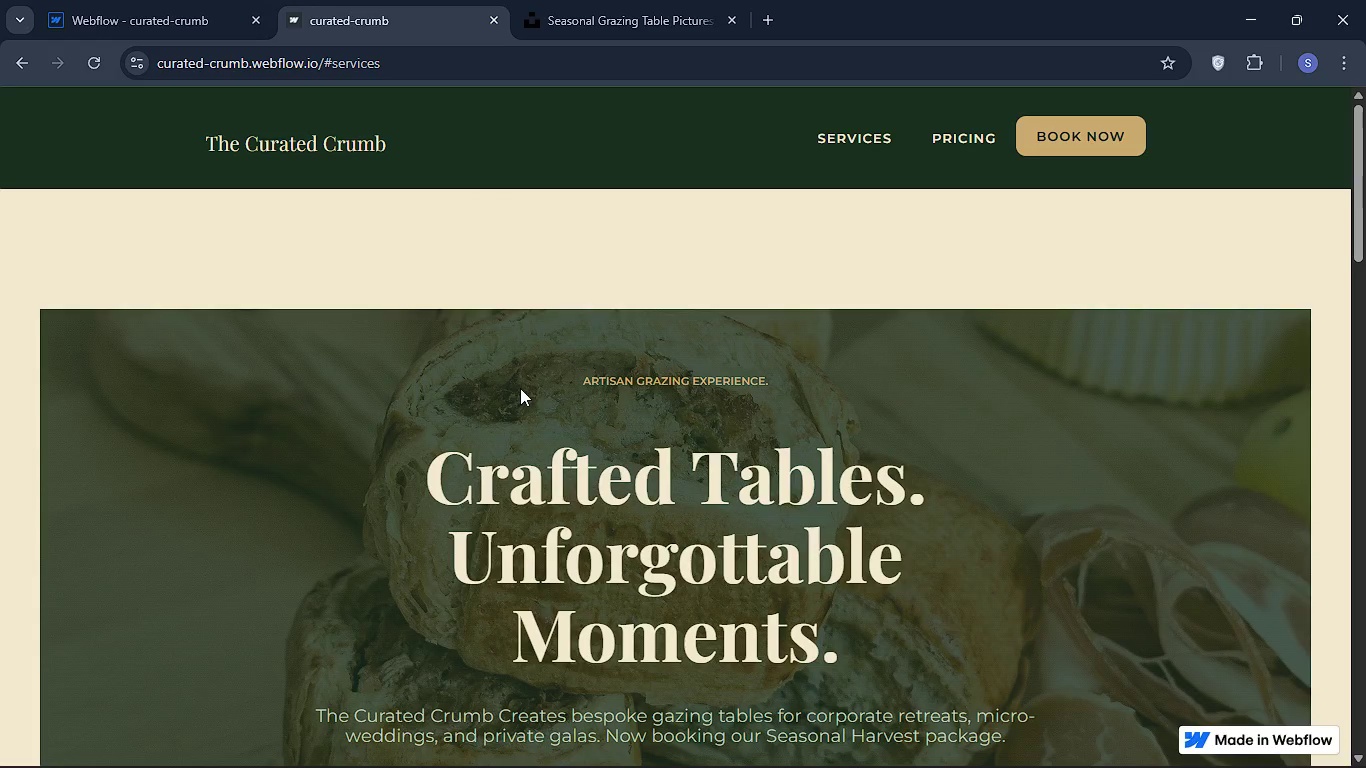 
scroll: coordinate [640, 344], scroll_direction: none, amount: 0.0
 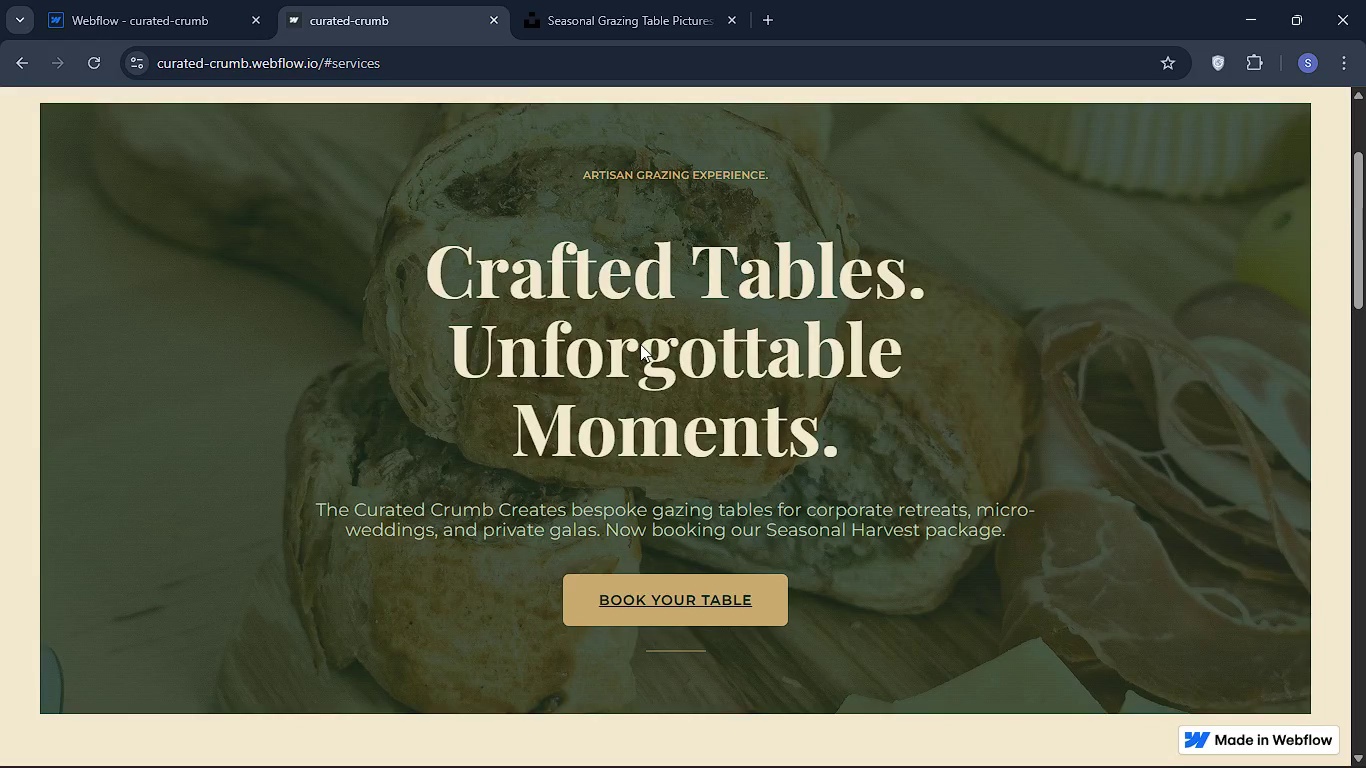 
scroll: coordinate [640, 344], scroll_direction: down, amount: 21.0
 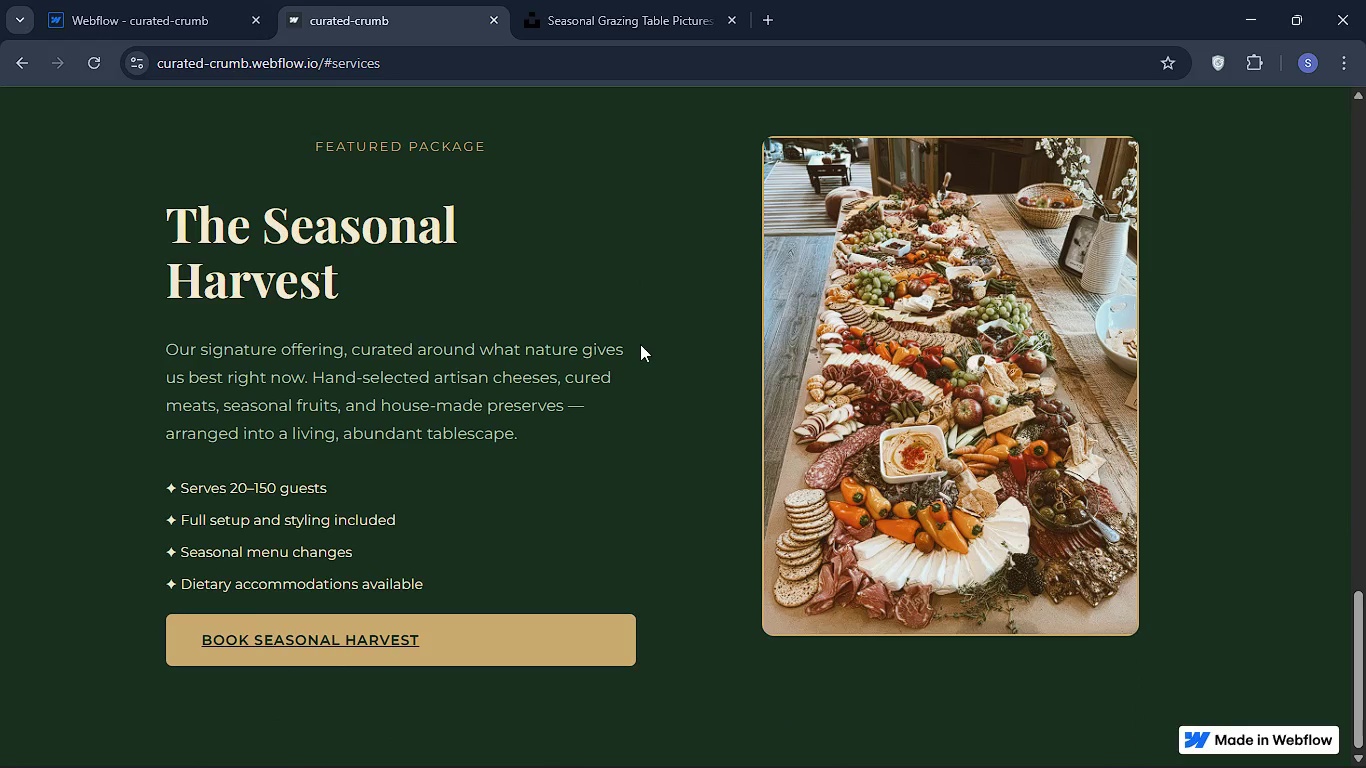 
scroll: coordinate [640, 344], scroll_direction: up, amount: 8.0
 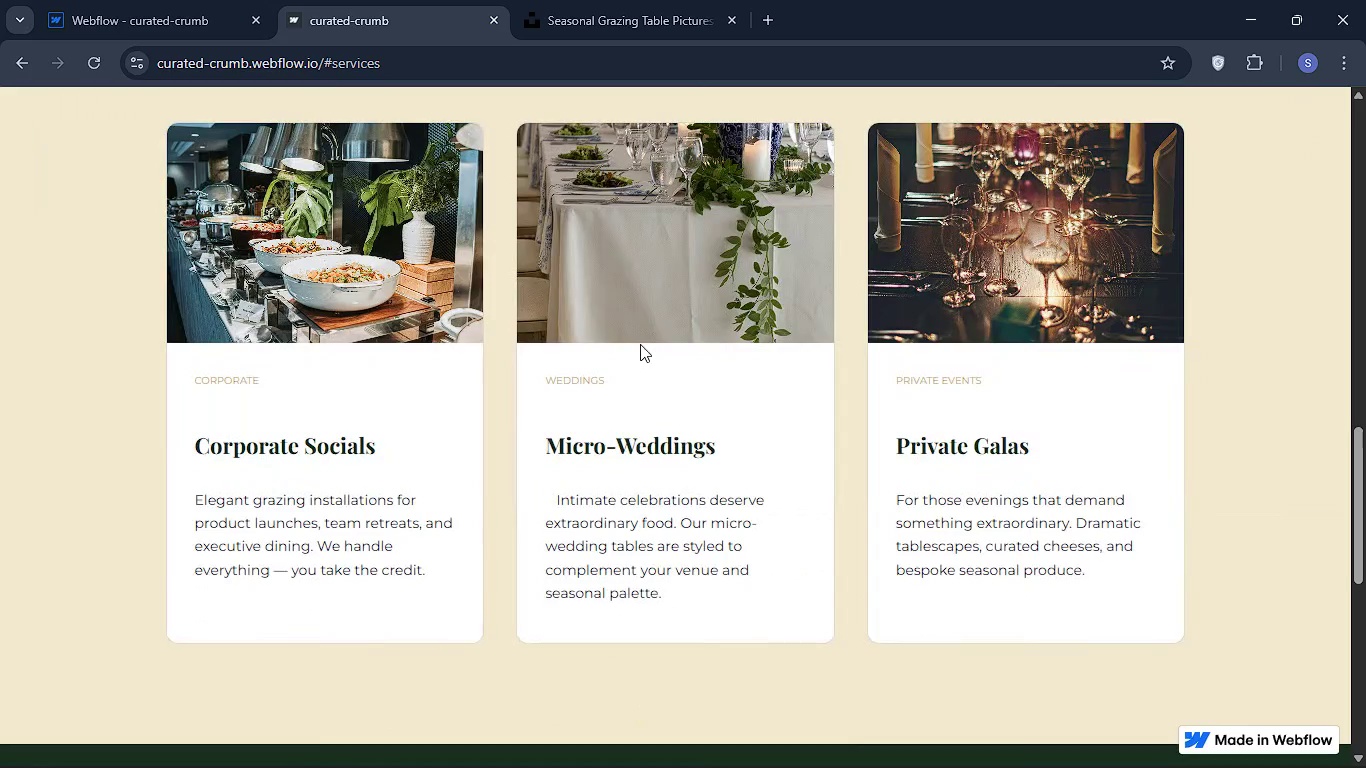 
scroll: coordinate [639, 344], scroll_direction: down, amount: 12.0
 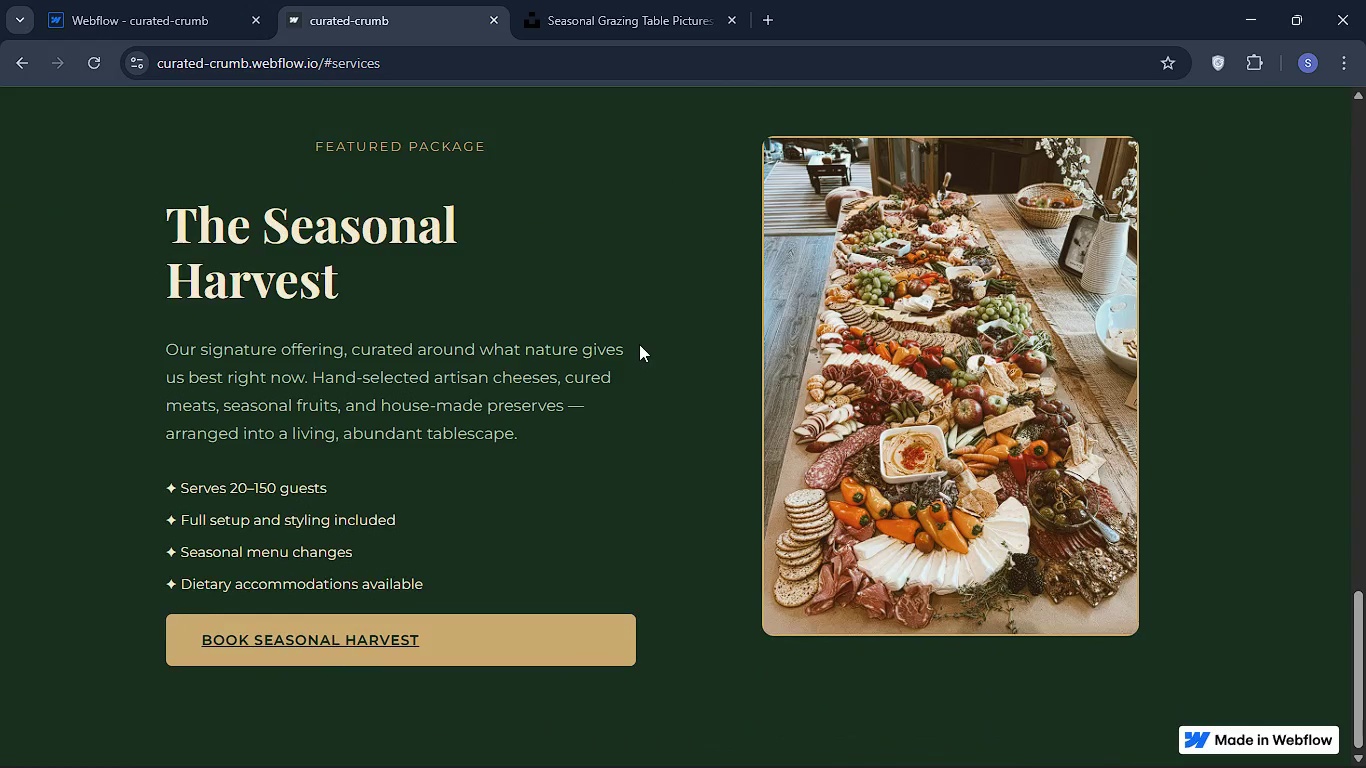 
scroll: coordinate [639, 344], scroll_direction: none, amount: 0.0
 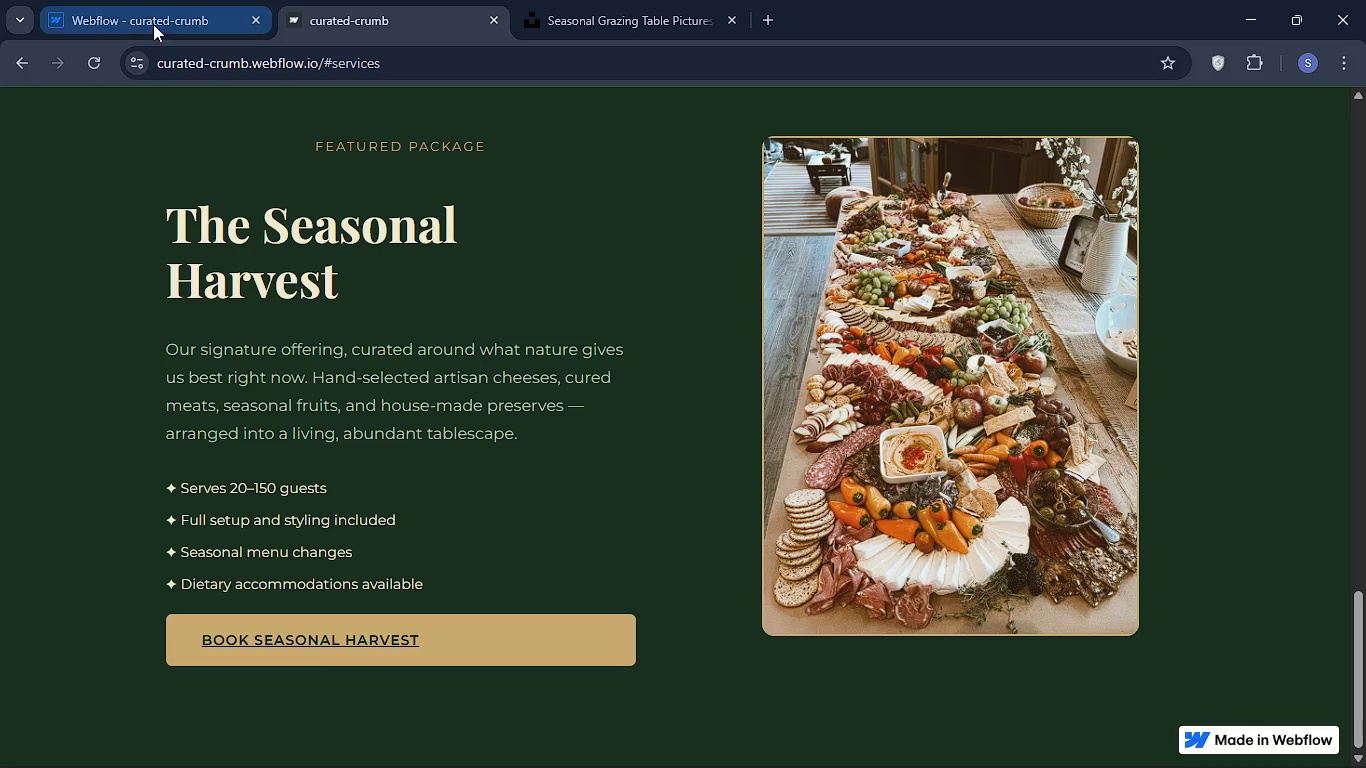 
left_click([150, 23])
 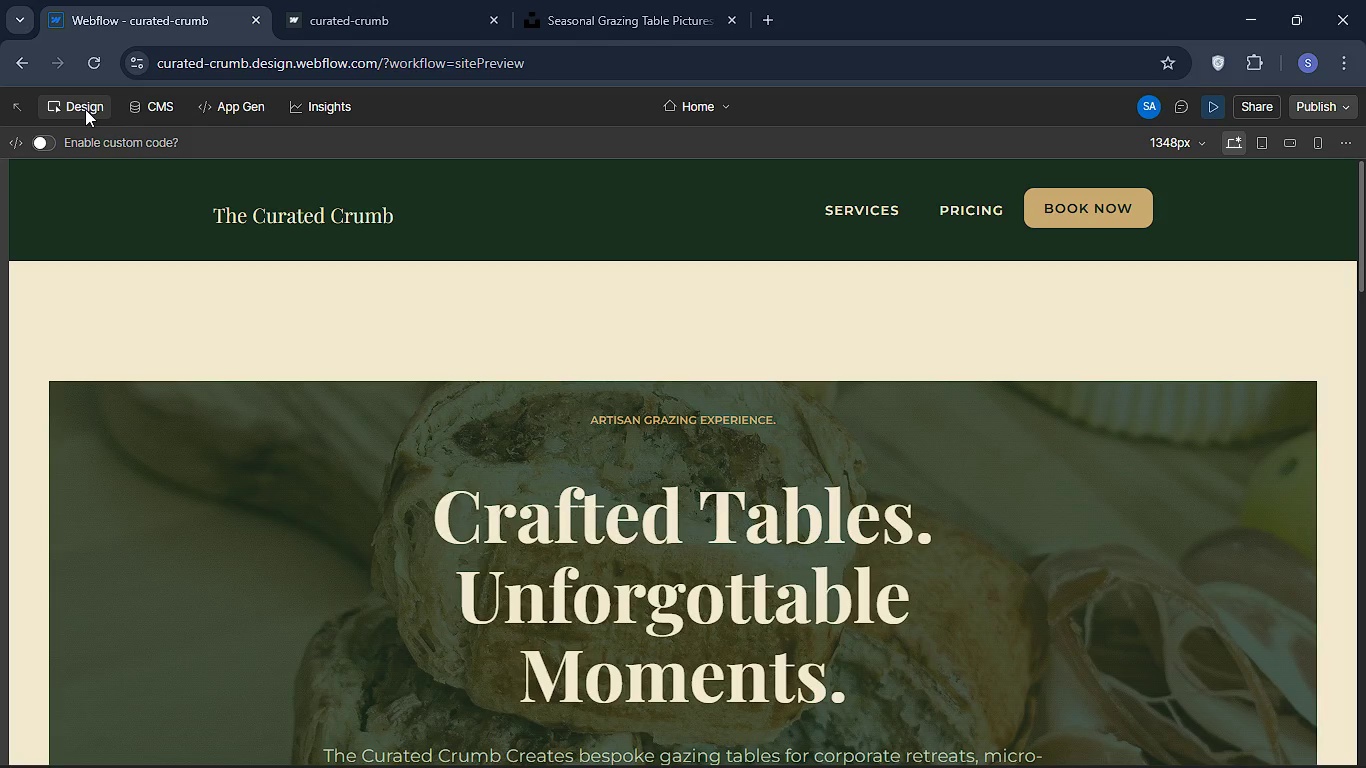 
left_click([85, 109])
 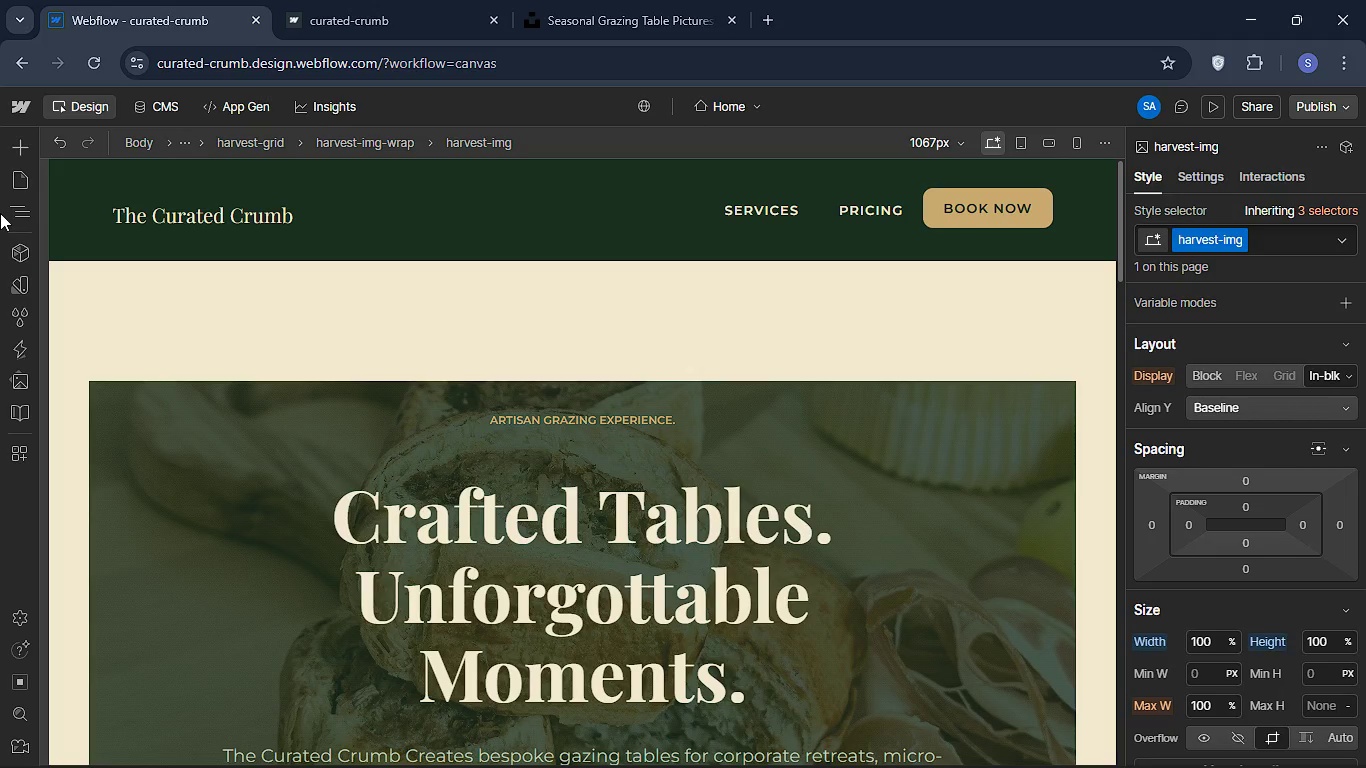 
wait(17.97)
 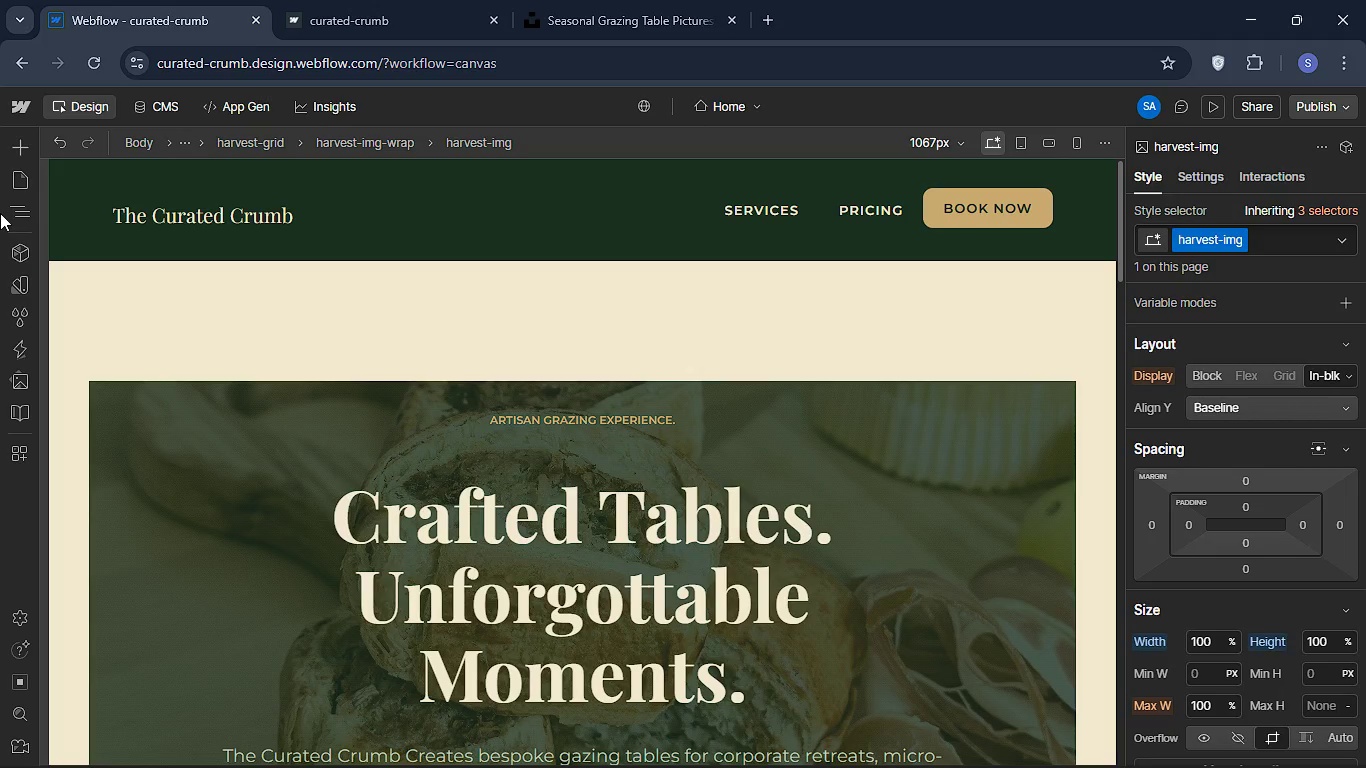 
mouse_move([55, 187])
 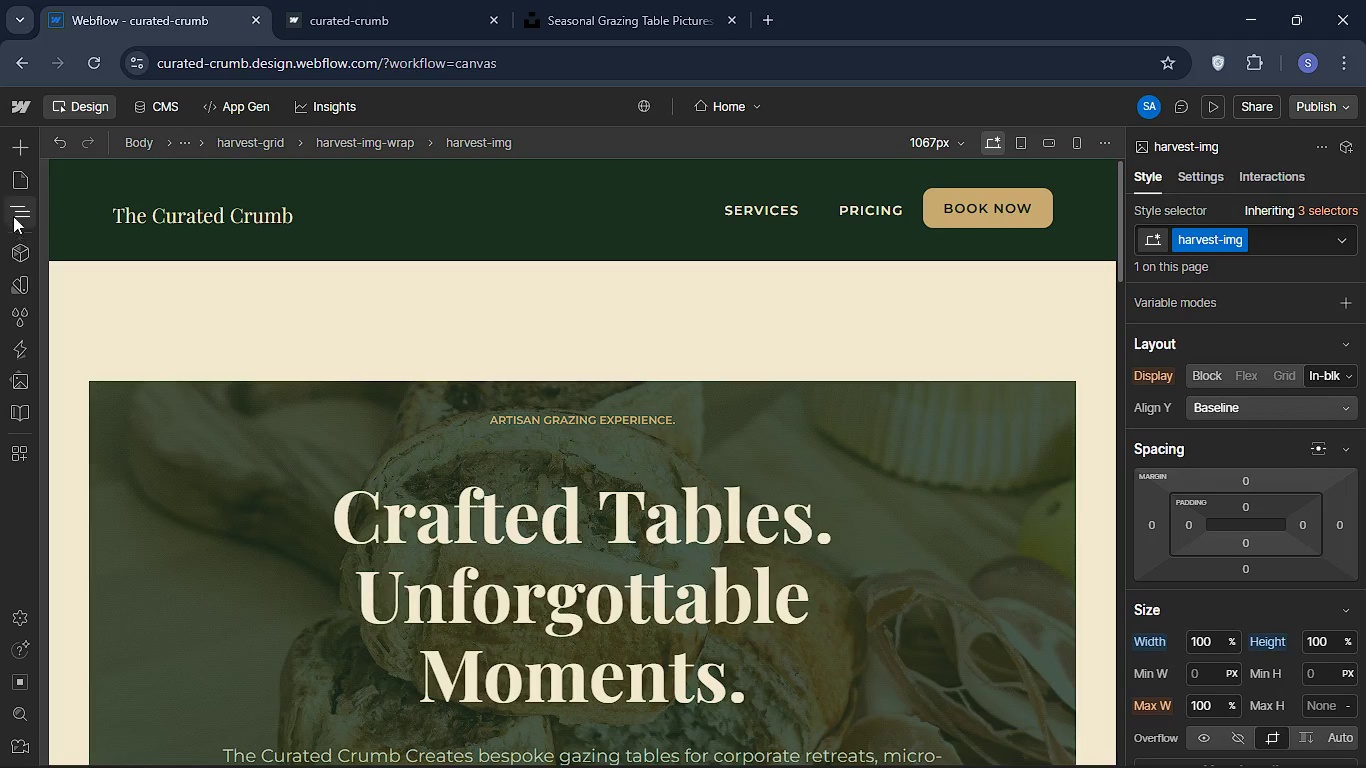 
left_click([13, 209])
 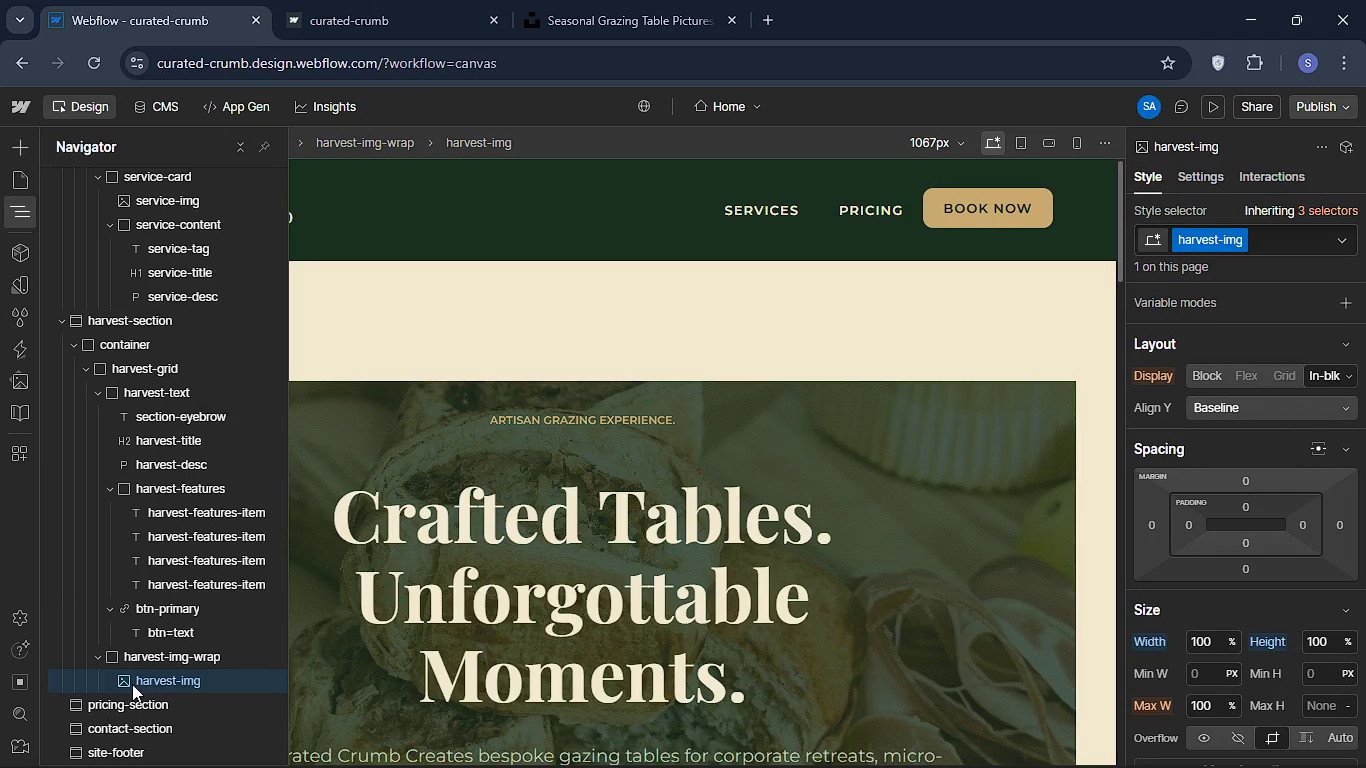 
scroll: coordinate [132, 683], scroll_direction: down, amount: 1.0
 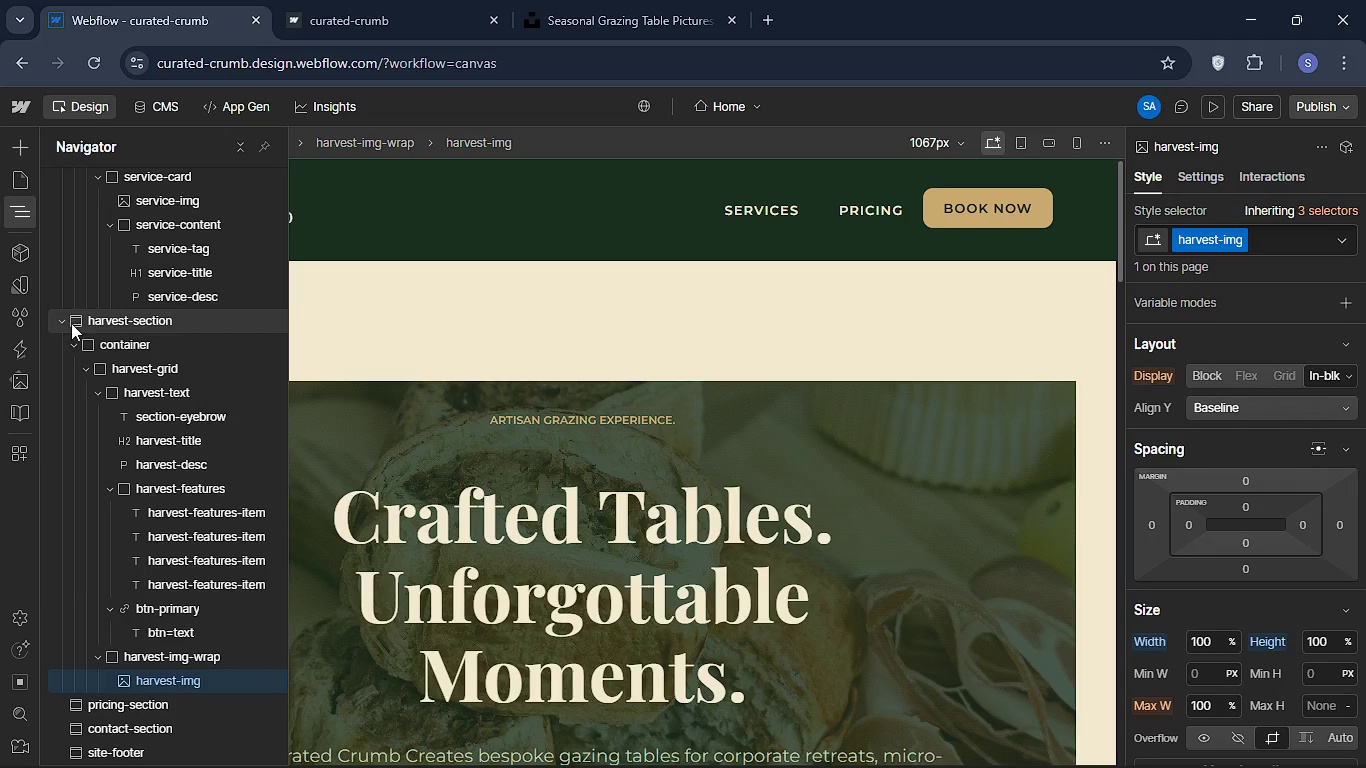 
left_click([71, 323])
 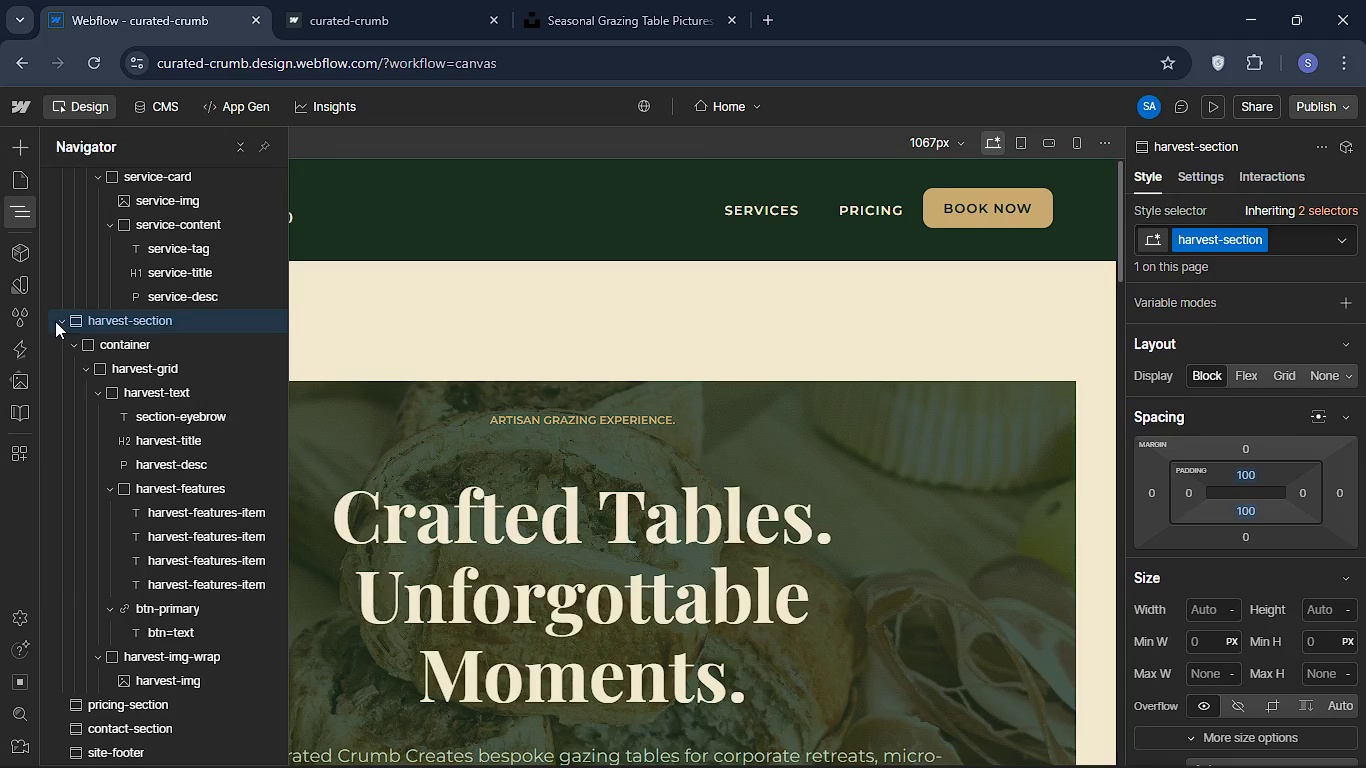 
left_click([55, 321])
 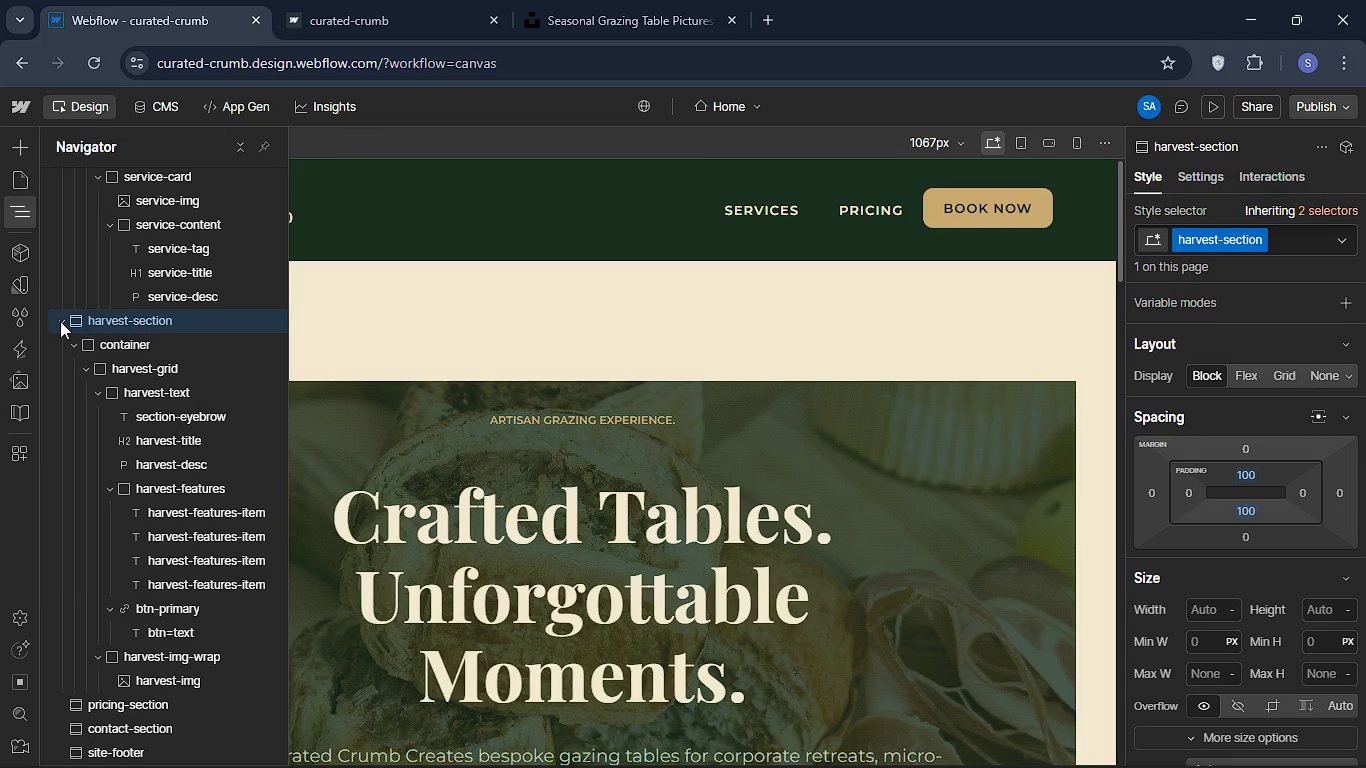 
left_click([60, 321])
 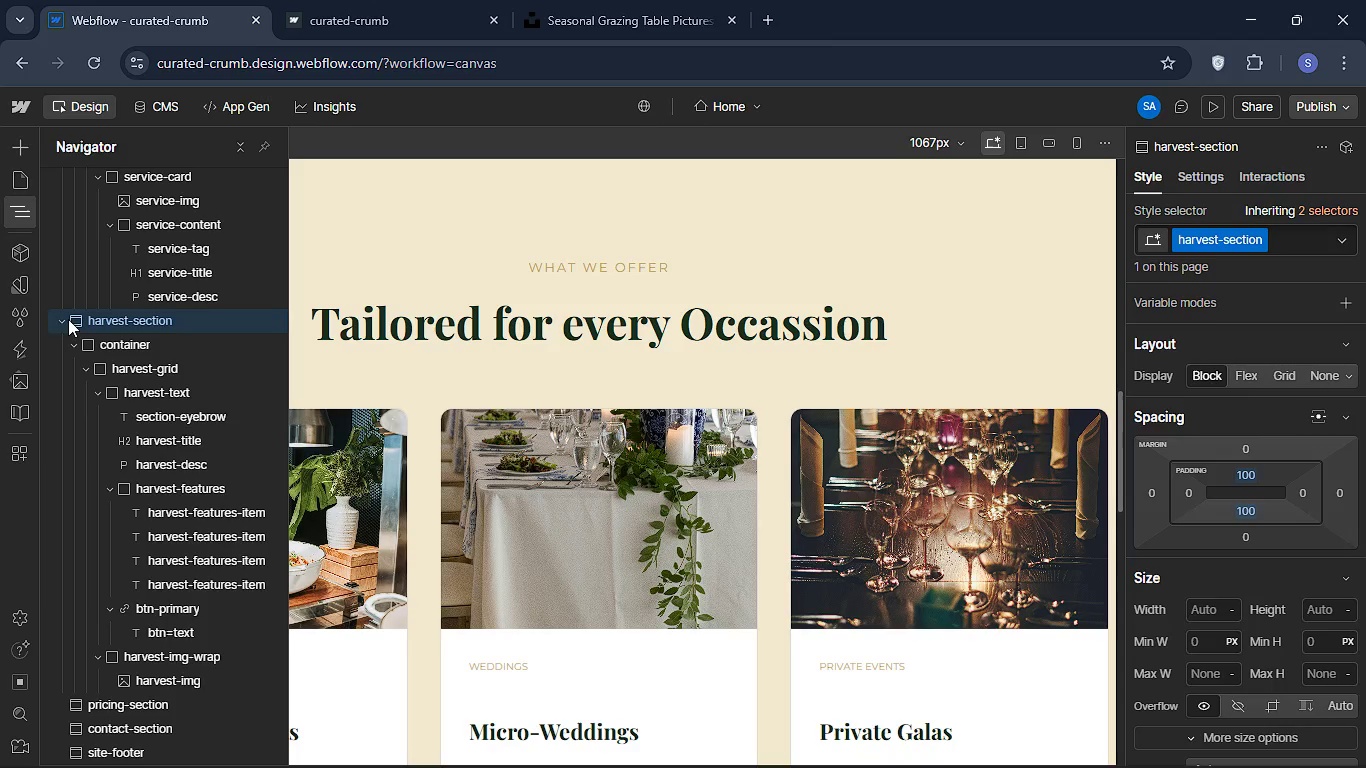 
left_click([62, 318])
 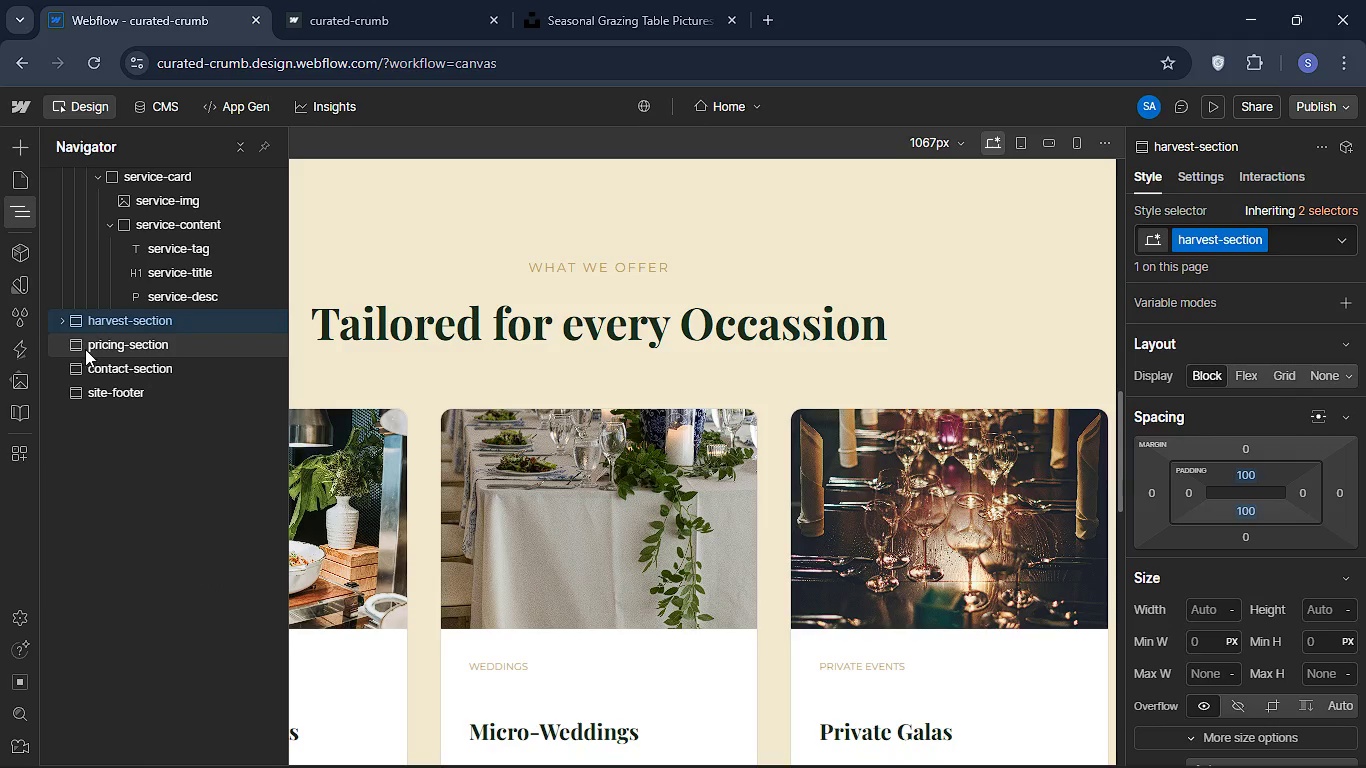 
left_click([84, 349])
 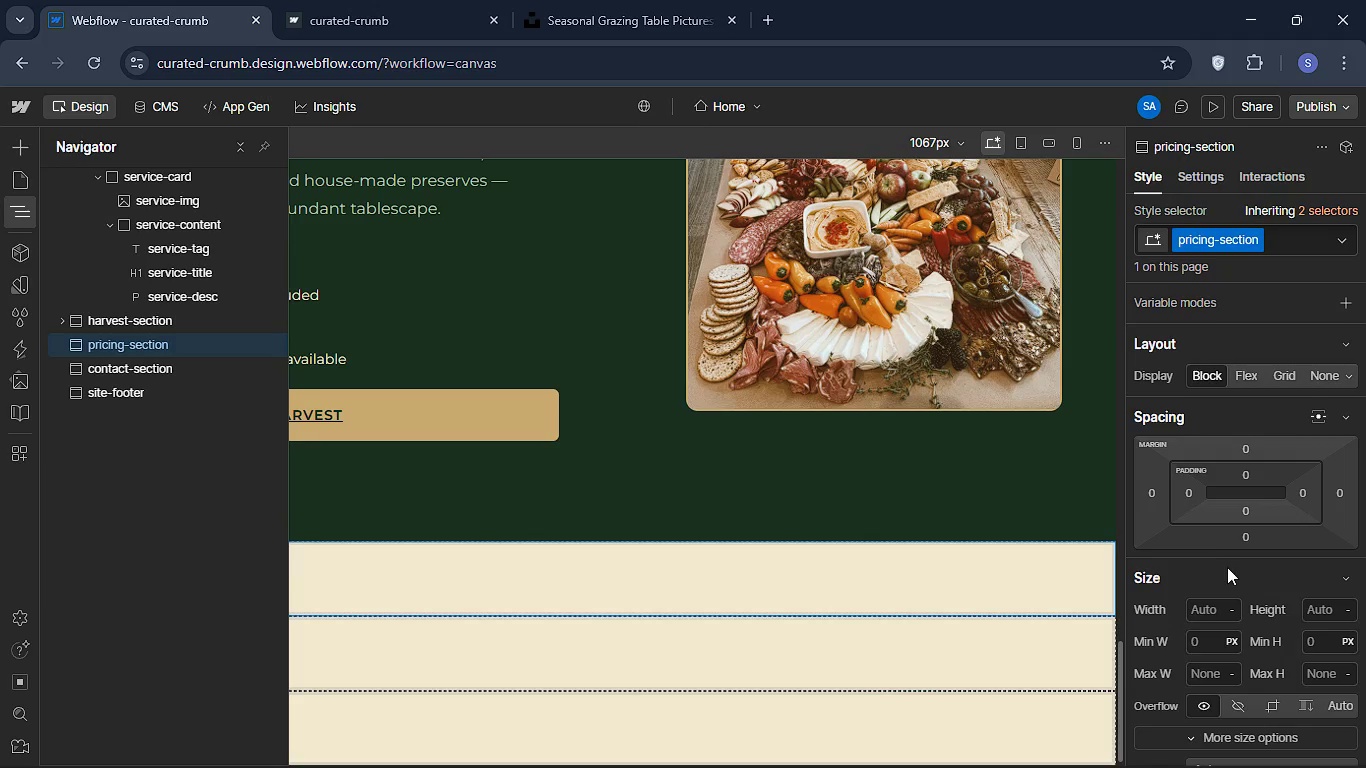 
wait(7.03)
 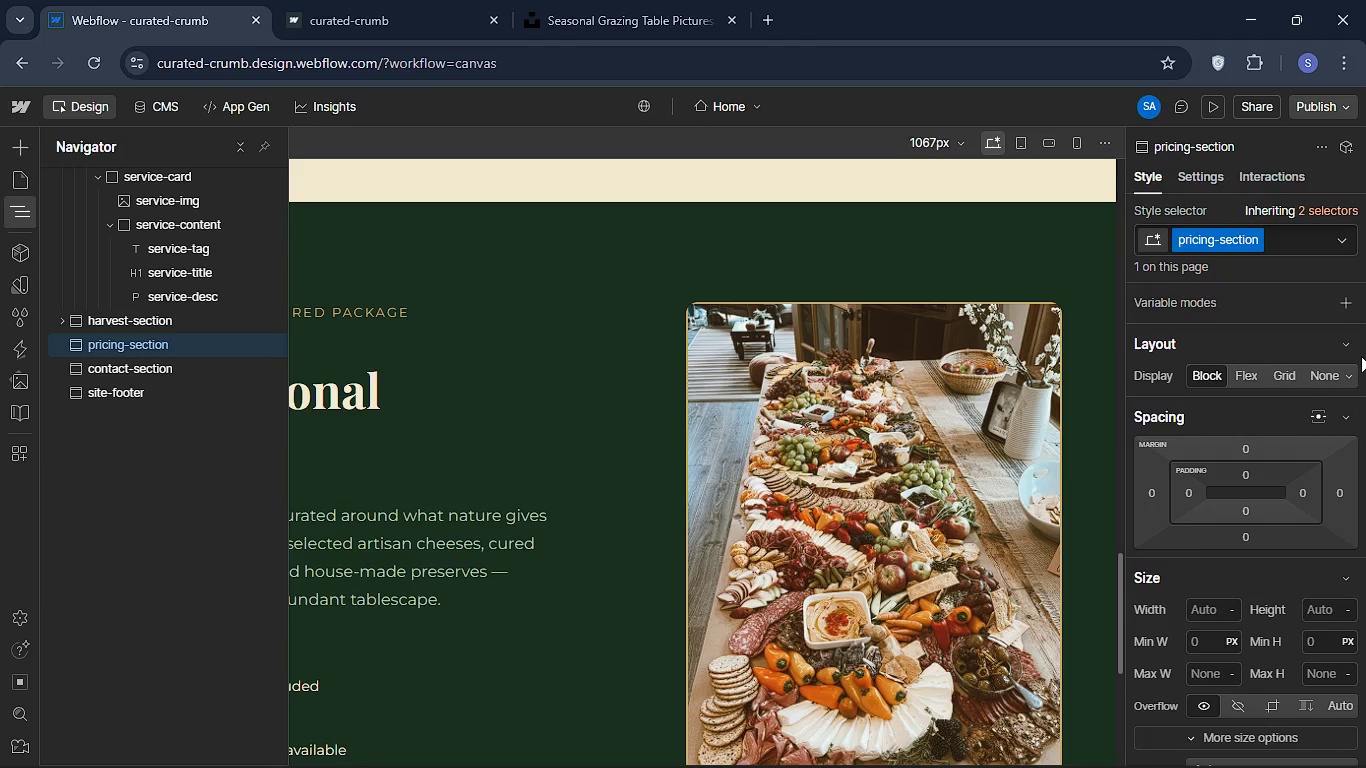 
scroll: coordinate [1238, 527], scroll_direction: down, amount: 10.0
 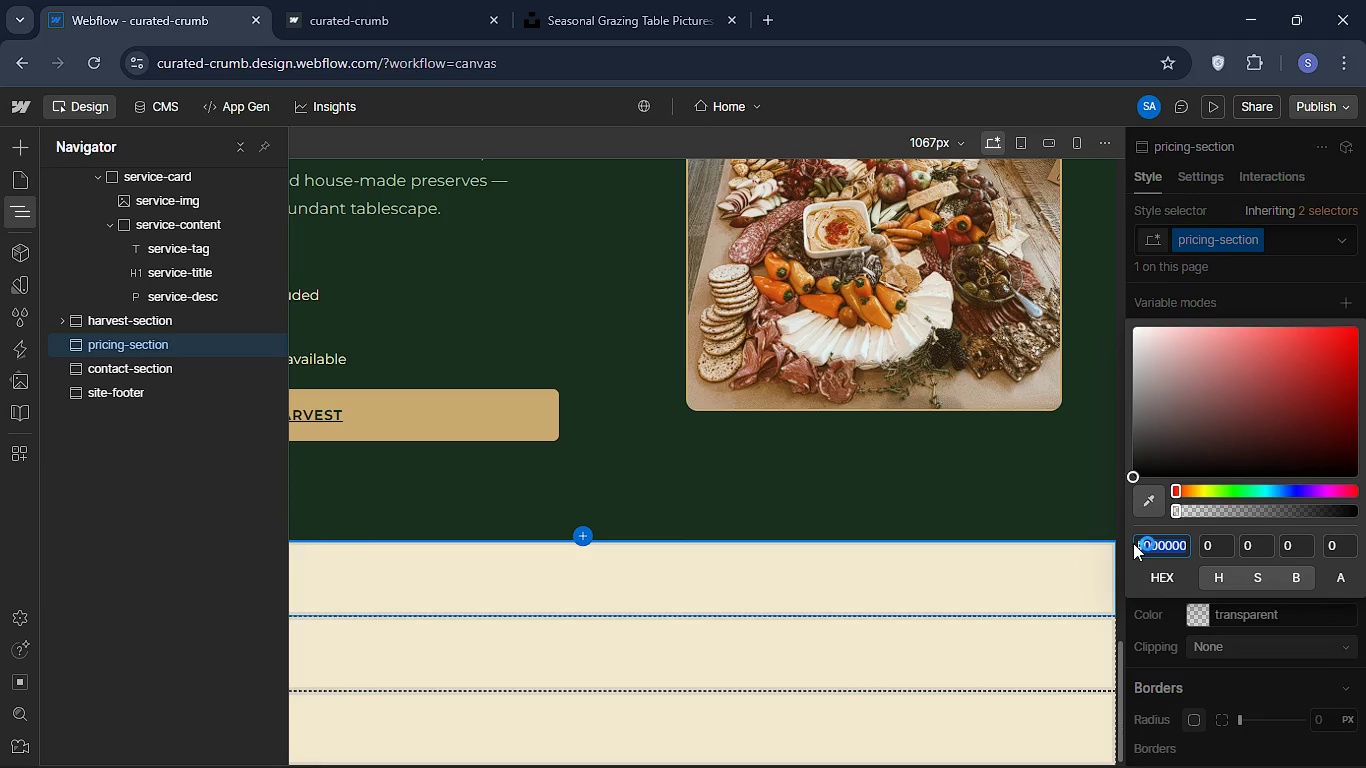 
wait(5.26)
 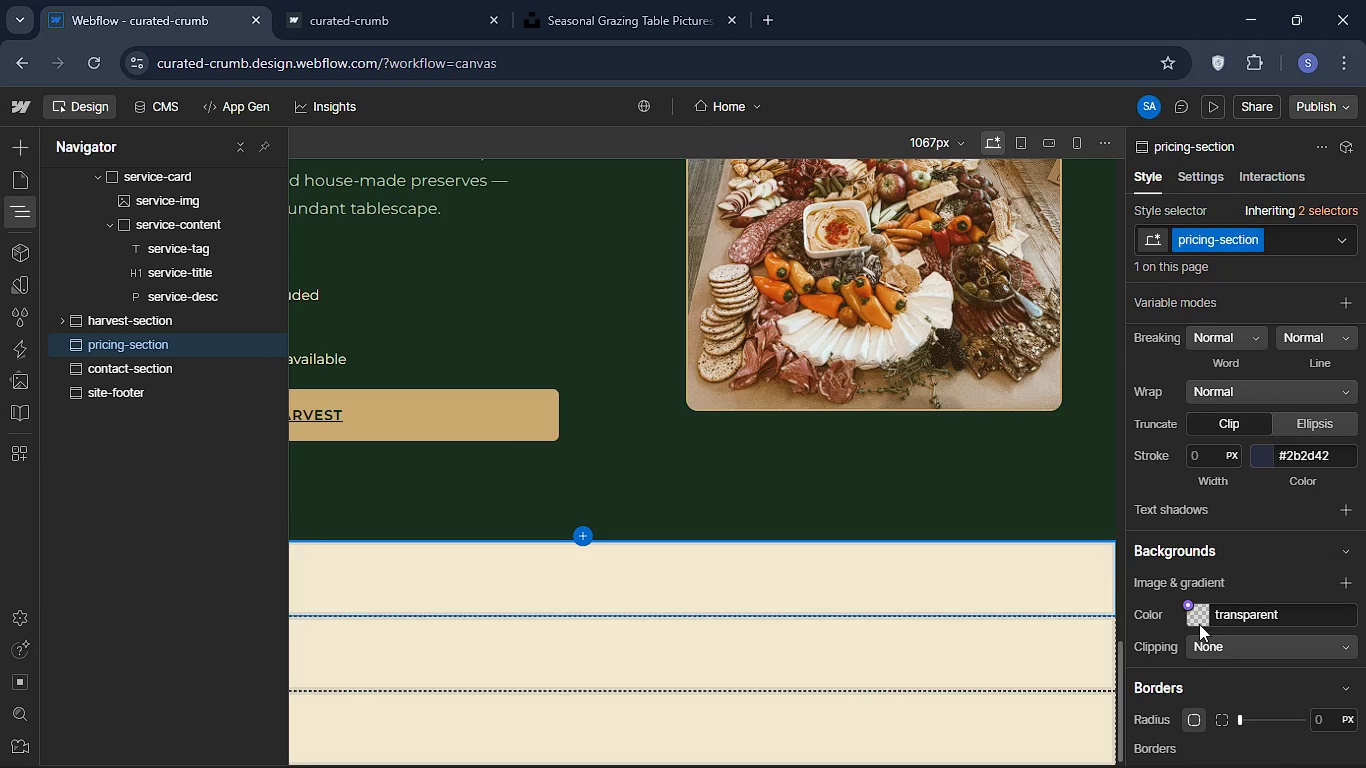 
key(Backspace)
 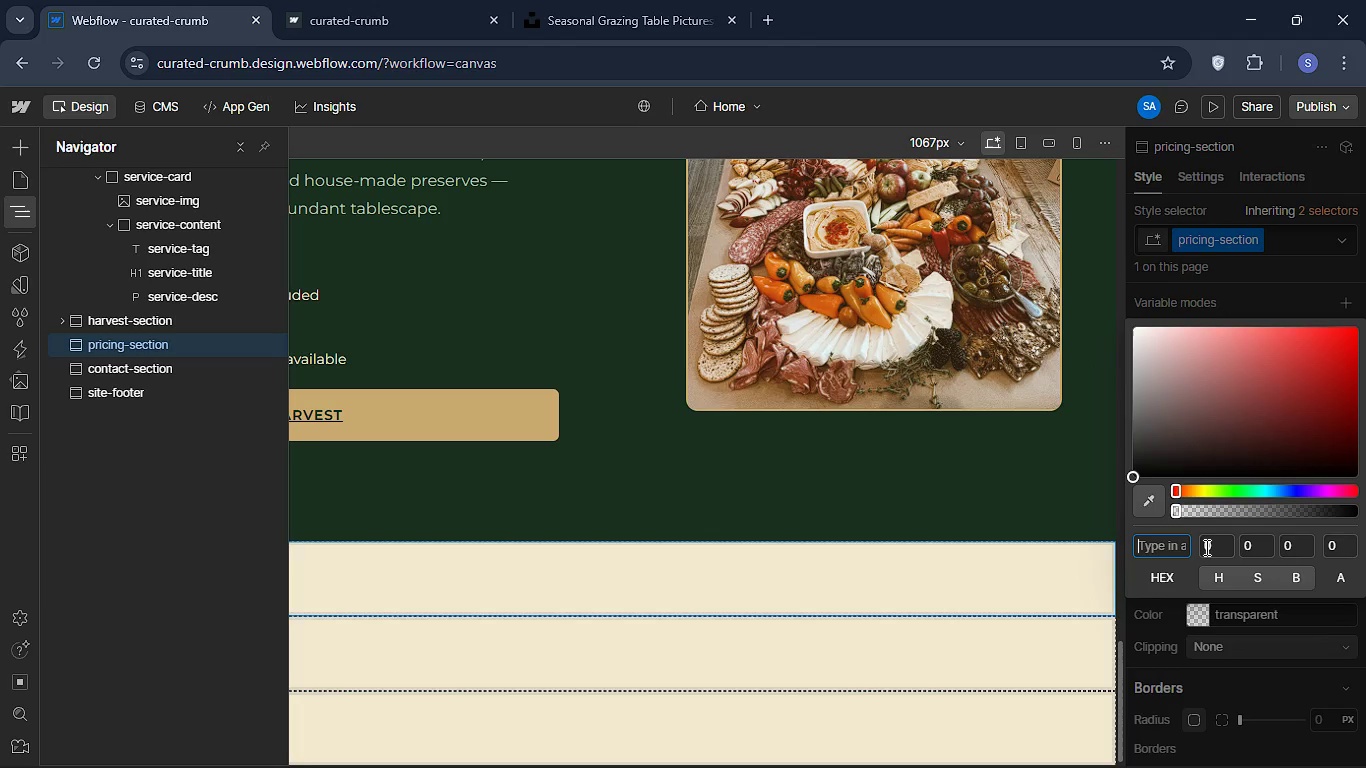 
wait(7.53)
 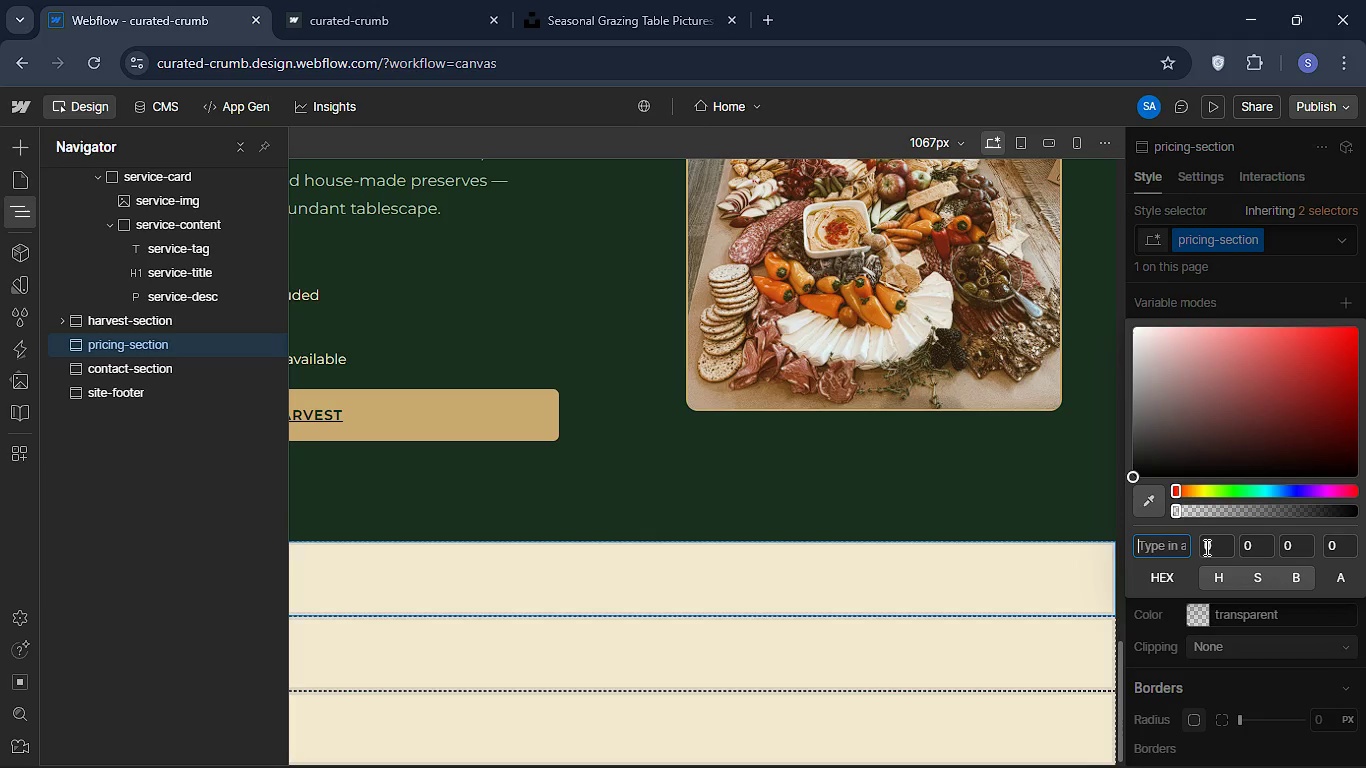 
type(#f2e)
 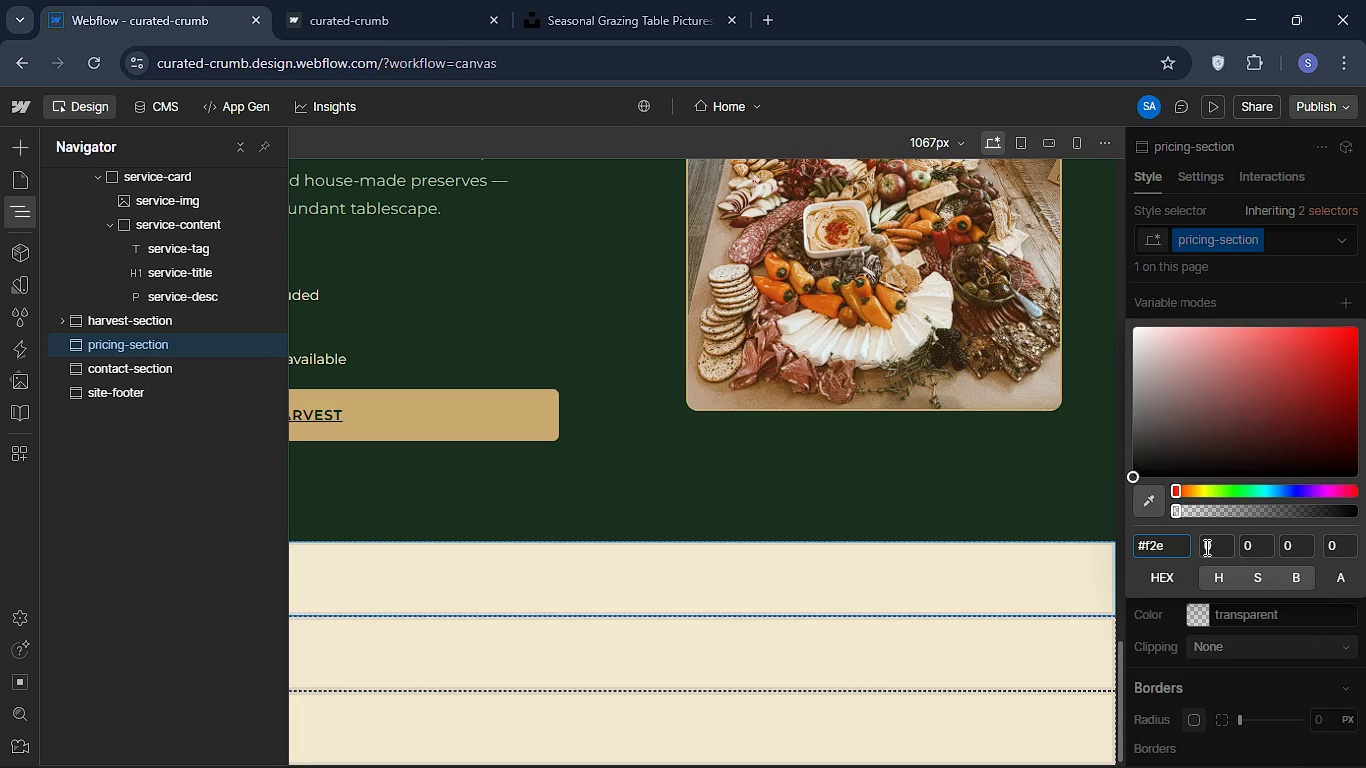 
type(8cf)
 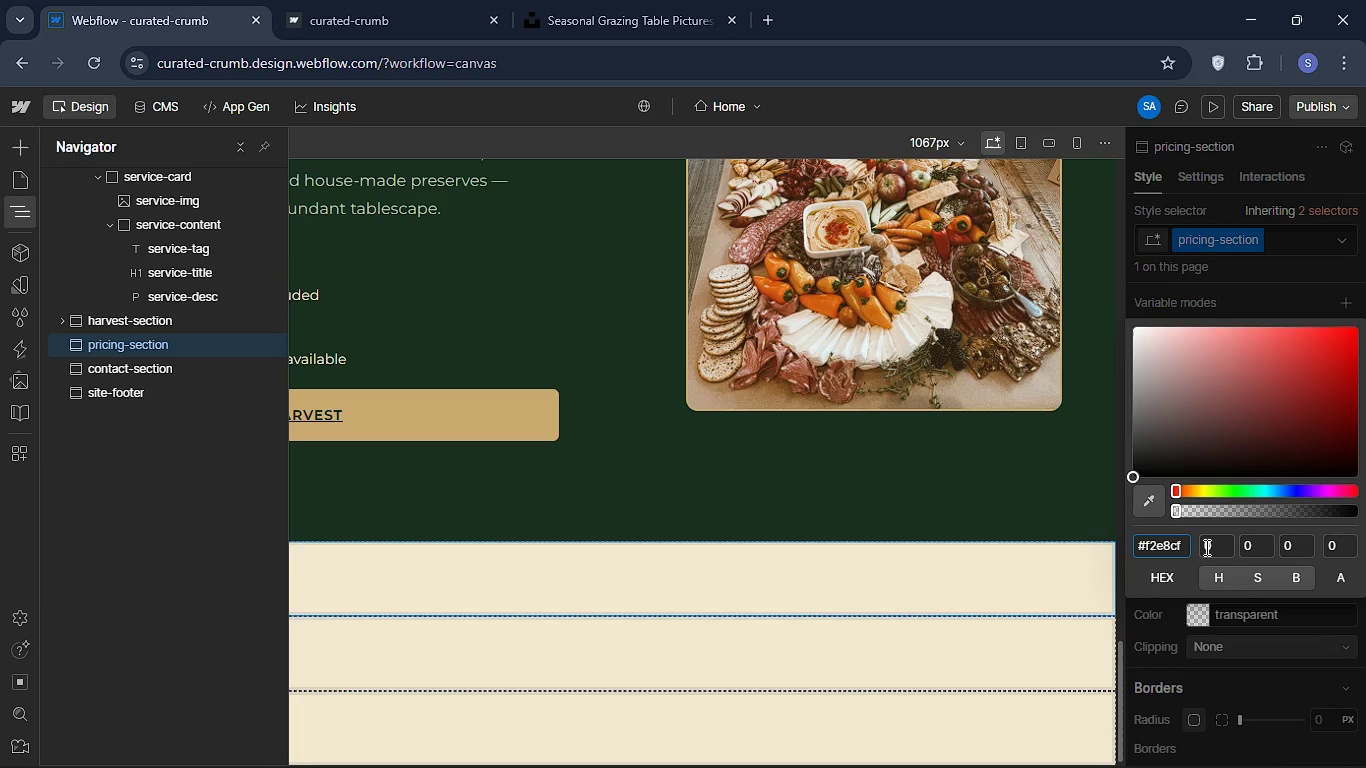 
key(Enter)
 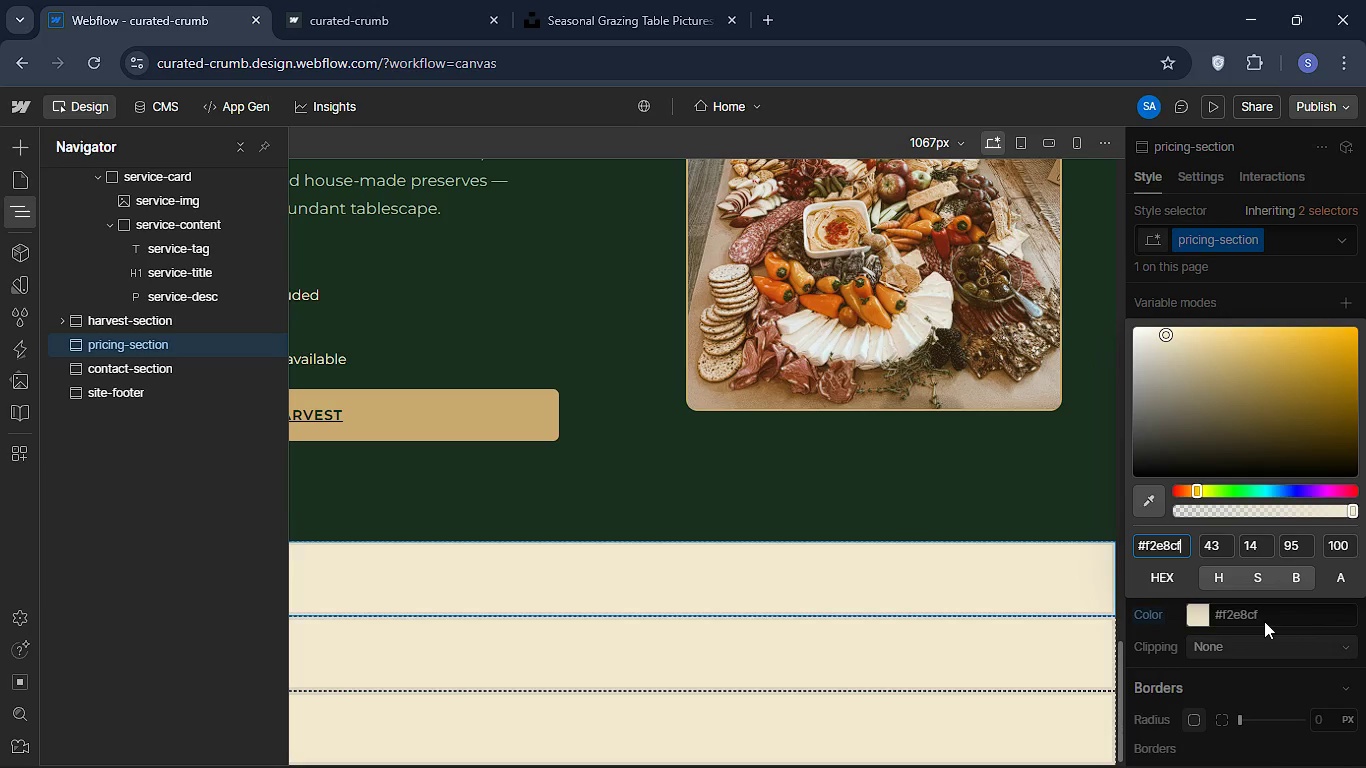 
wait(7.02)
 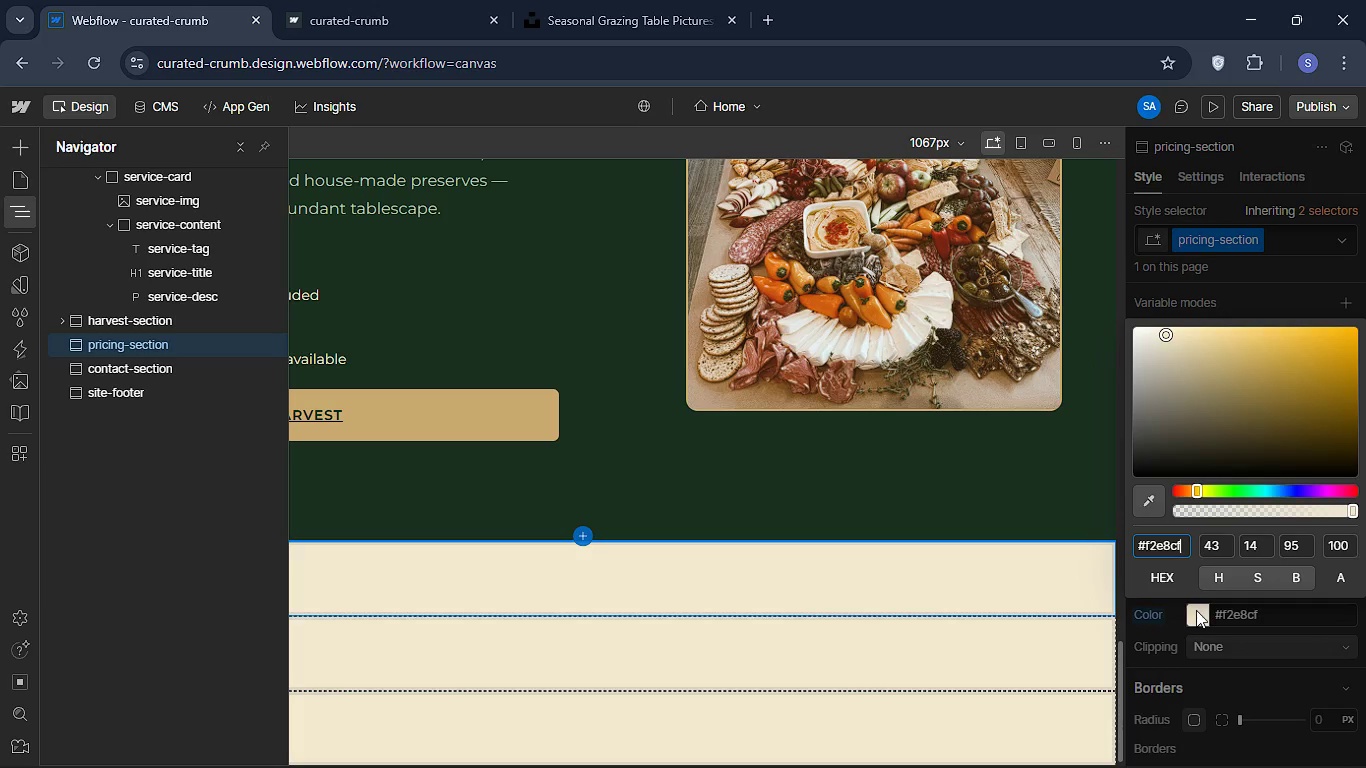 
left_click([1264, 621])
 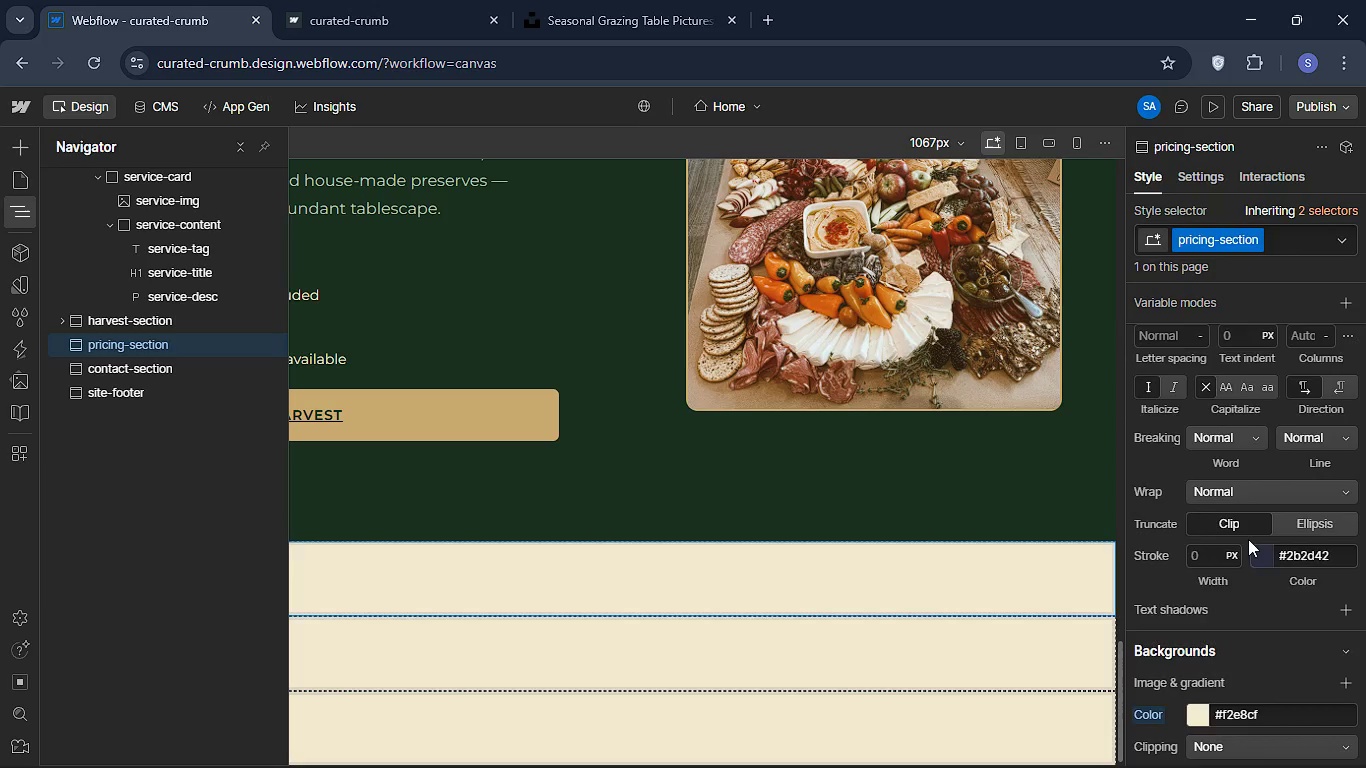 
scroll: coordinate [1259, 522], scroll_direction: up, amount: 17.0
 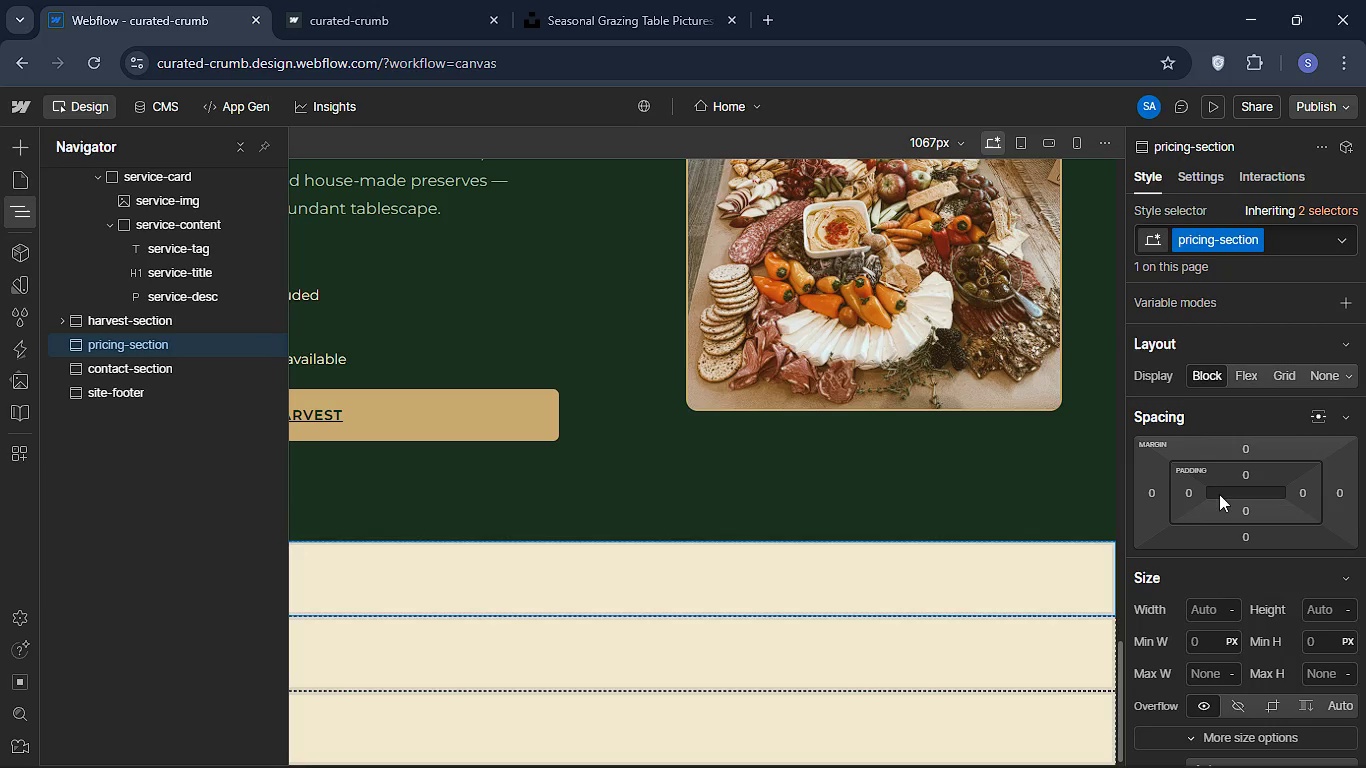 
wait(5.56)
 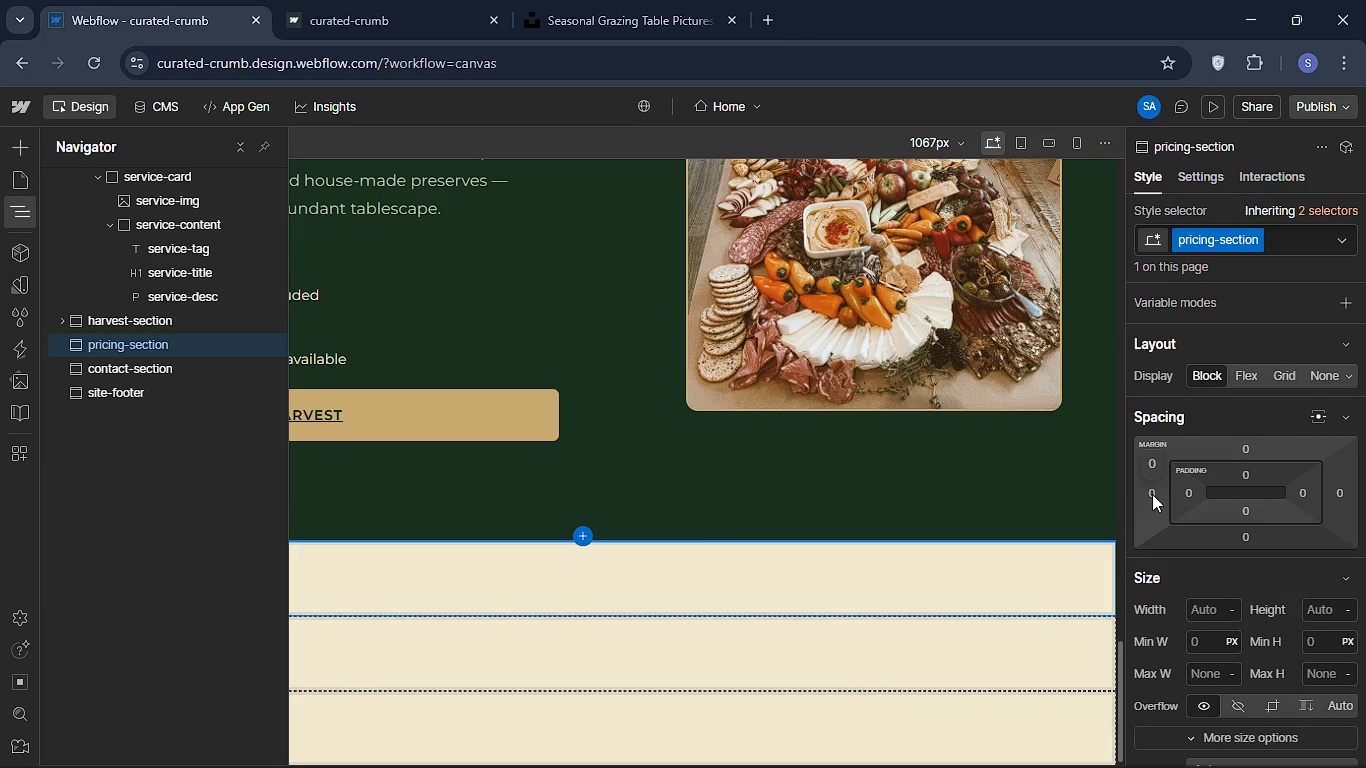 
left_click([1246, 469])
 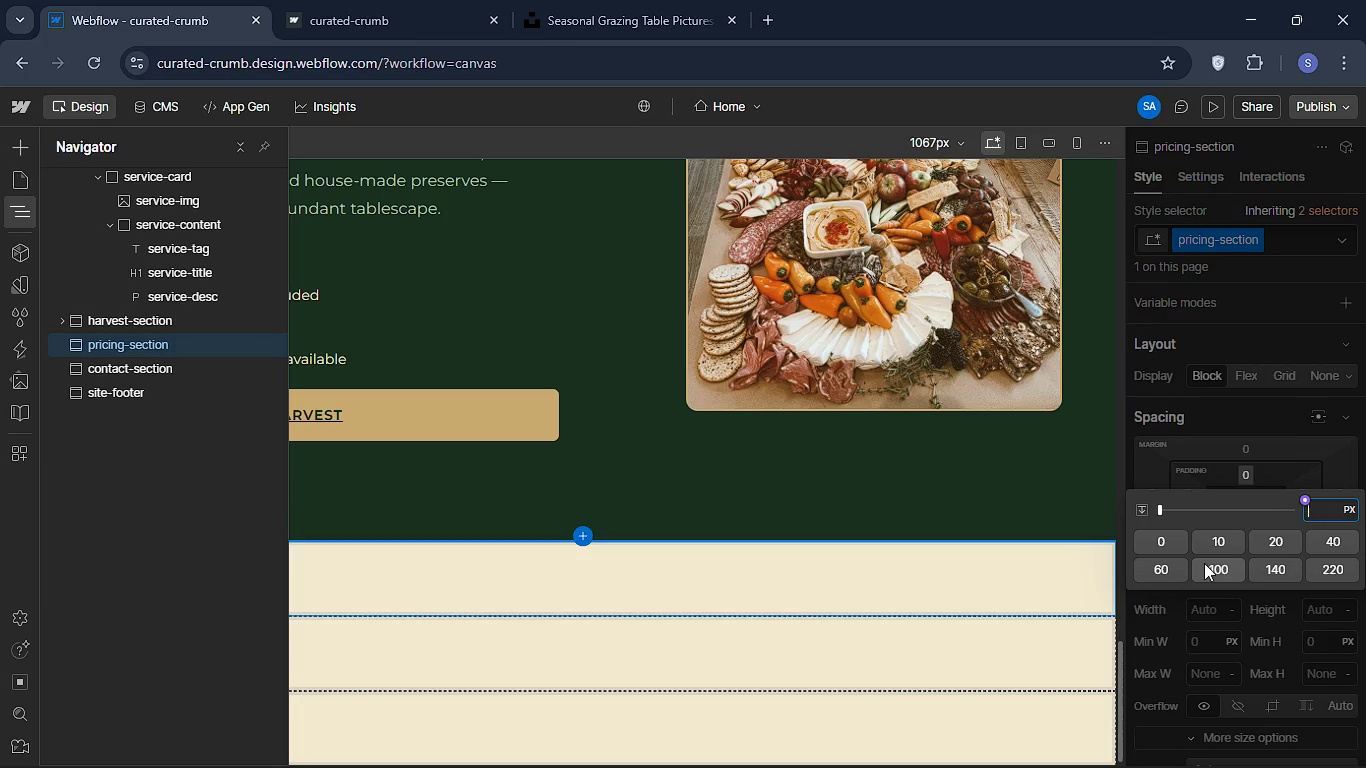 
left_click([1204, 563])
 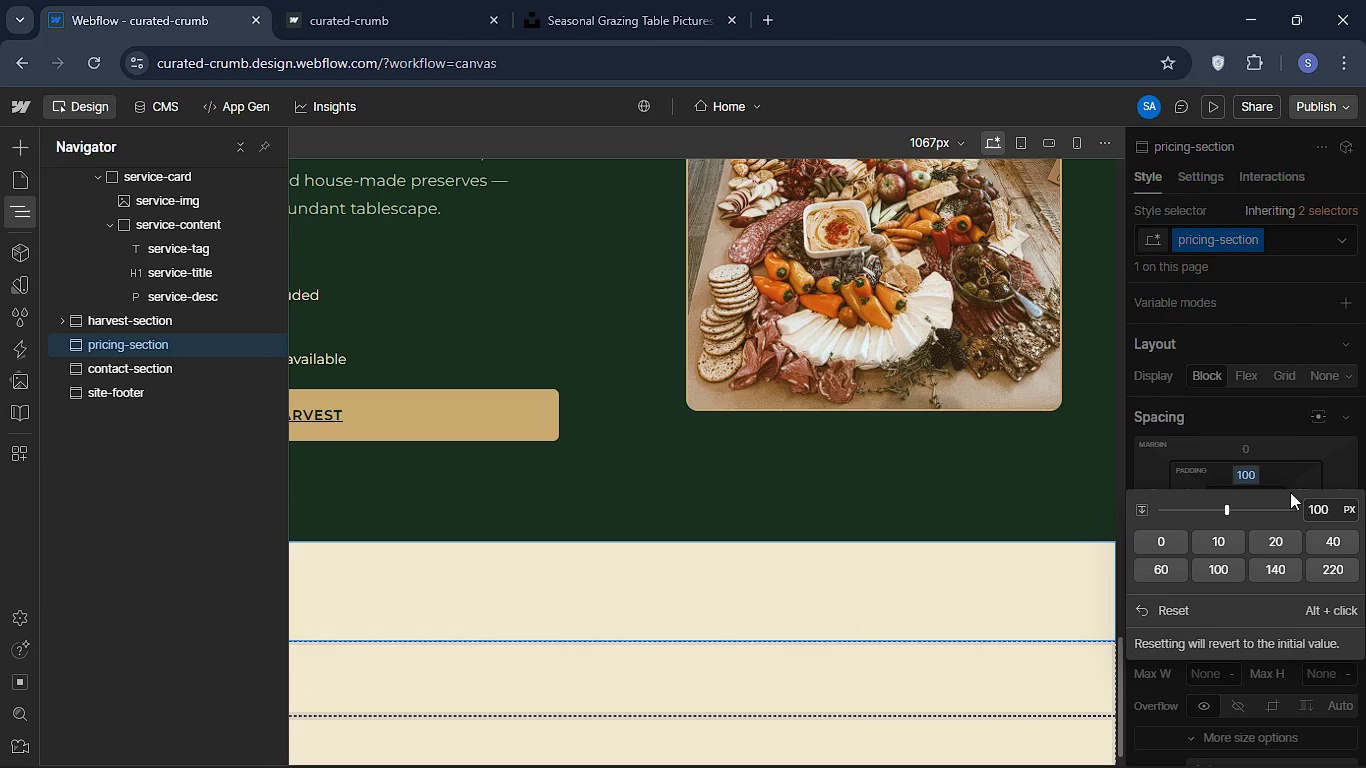 
left_click([1296, 473])
 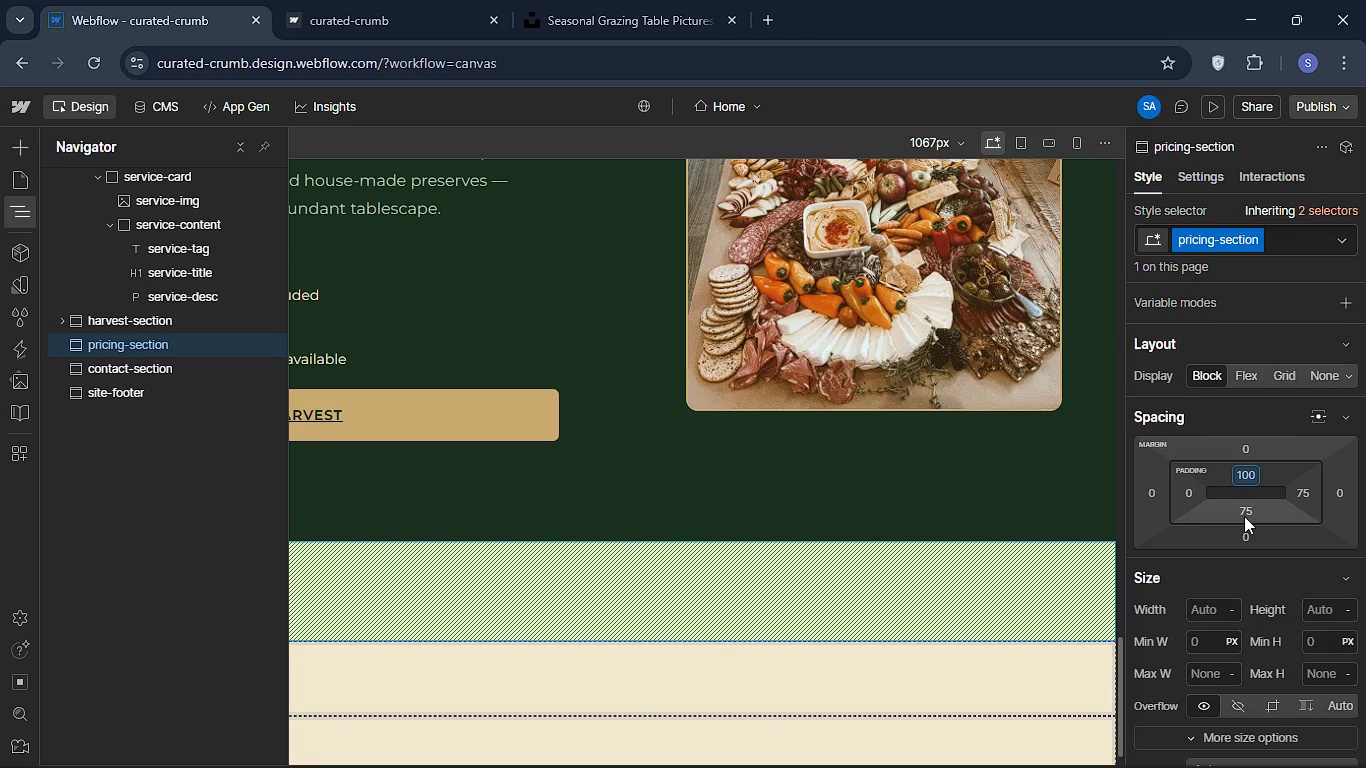 
left_click([1245, 511])
 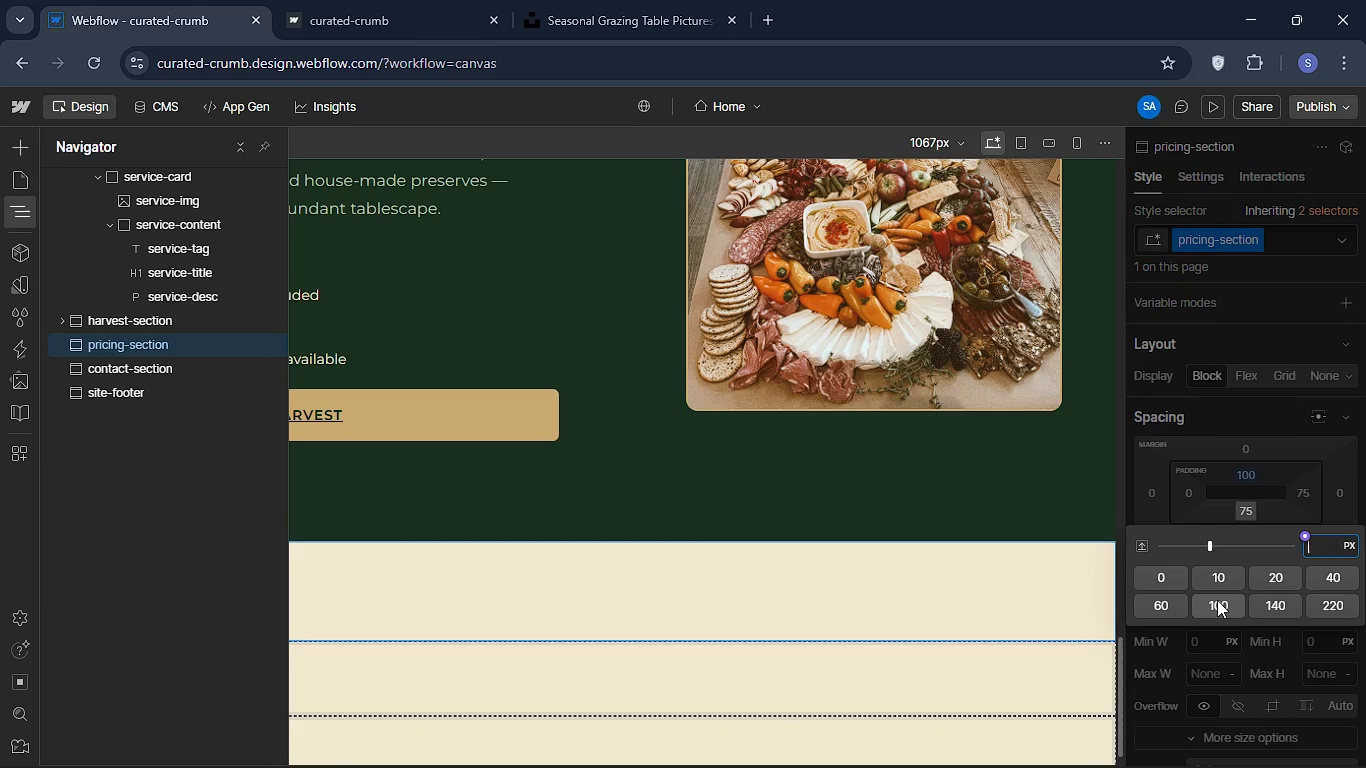 
left_click([1221, 603])
 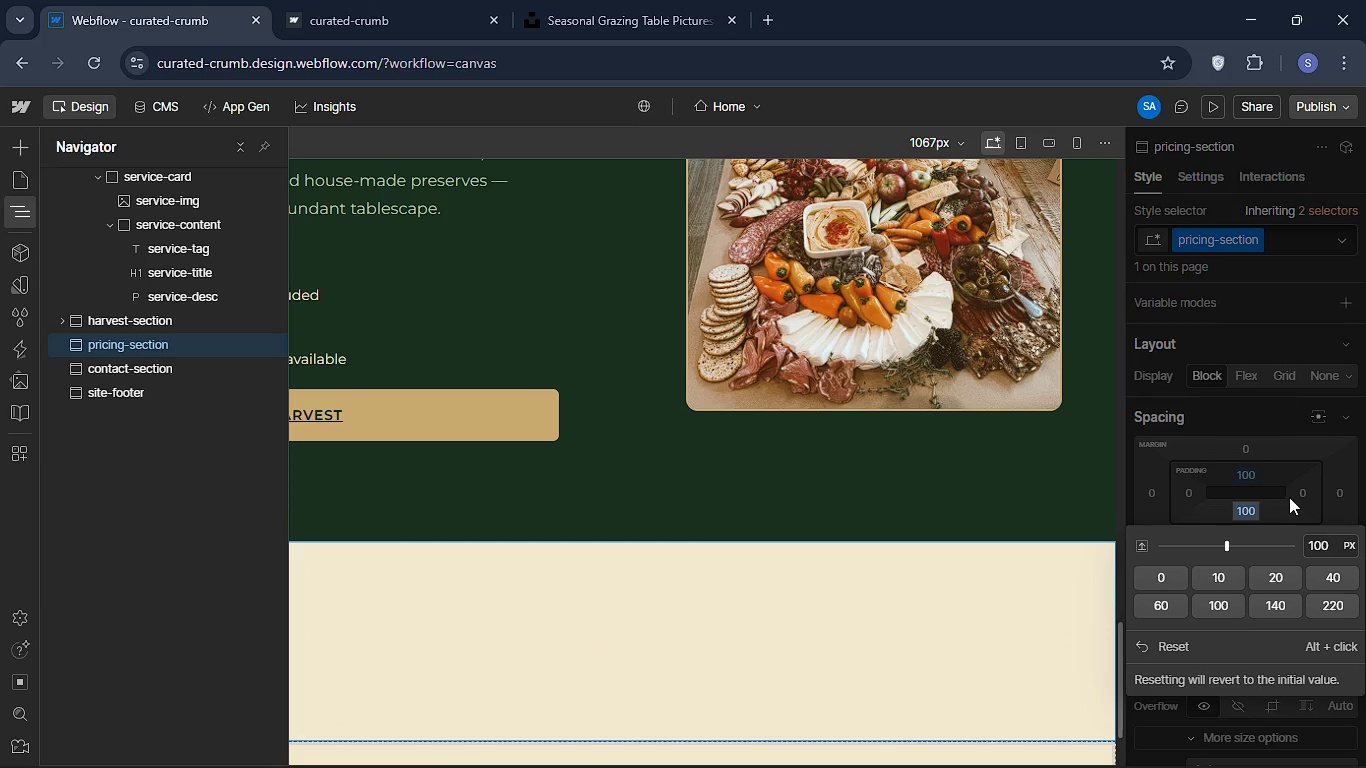 
left_click([1282, 502])
 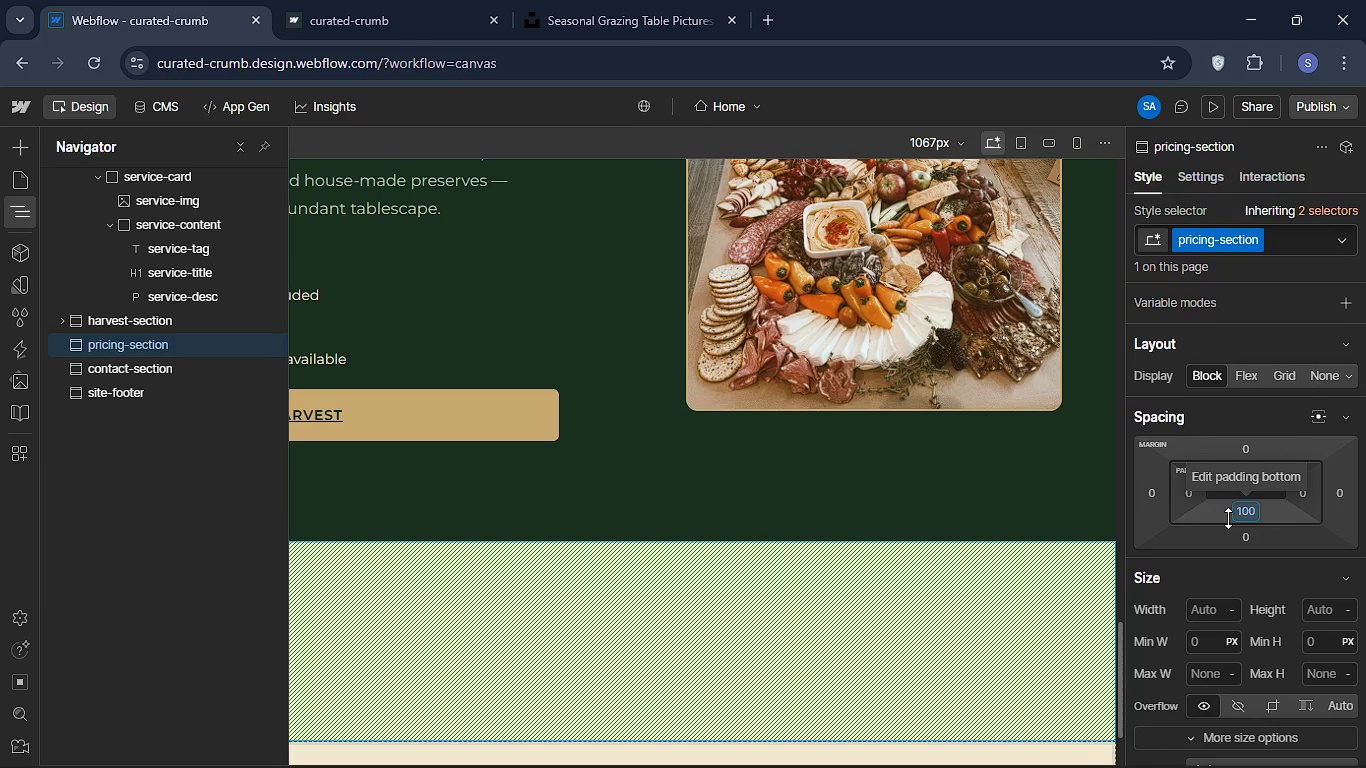 
wait(26.94)
 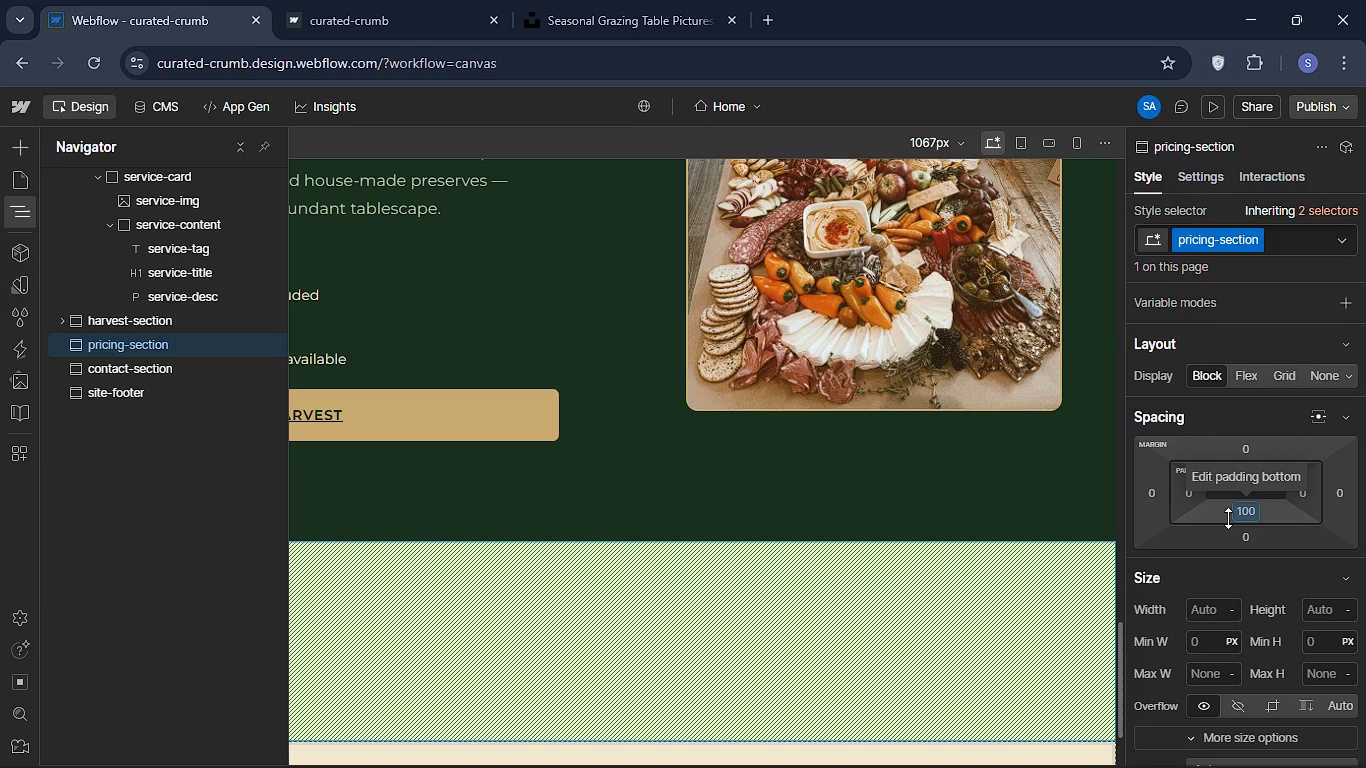 
scroll: coordinate [163, 265], scroll_direction: up, amount: 2.0
 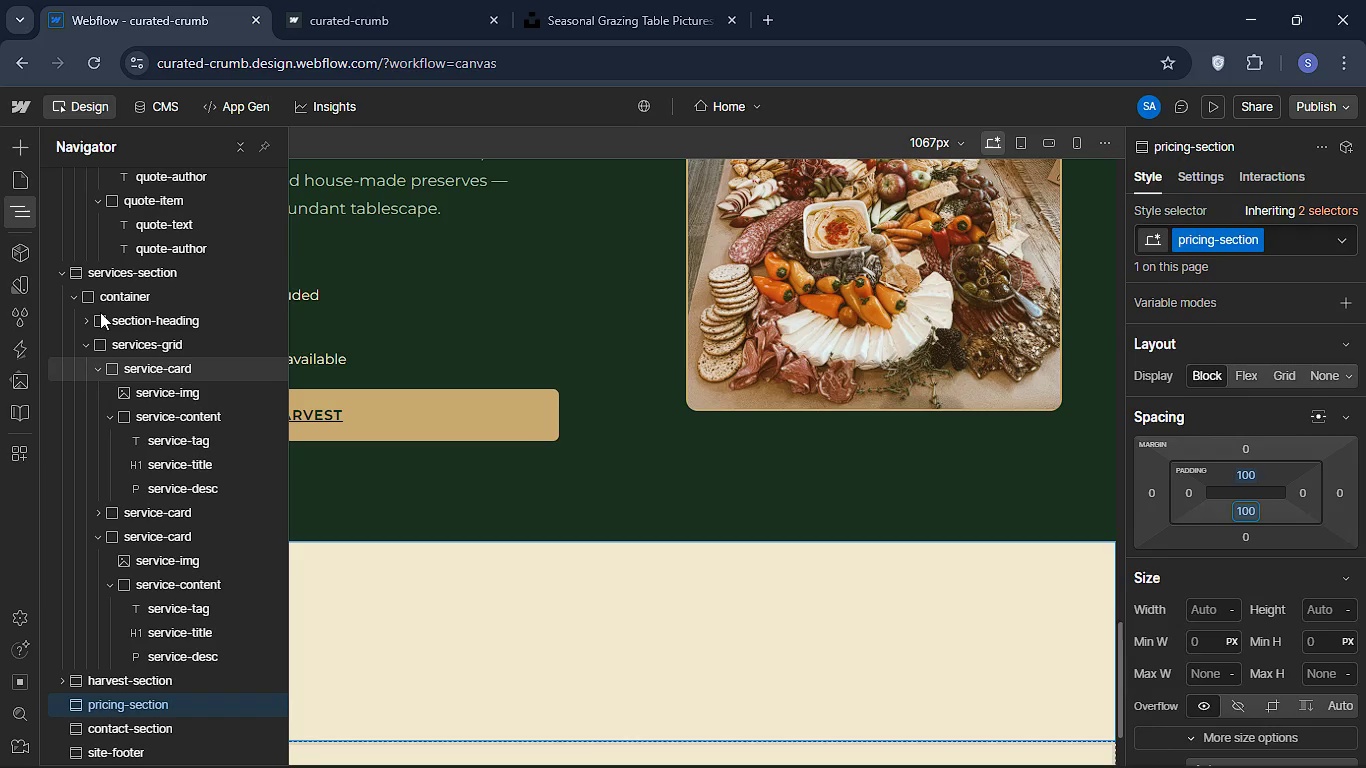 
wait(14.98)
 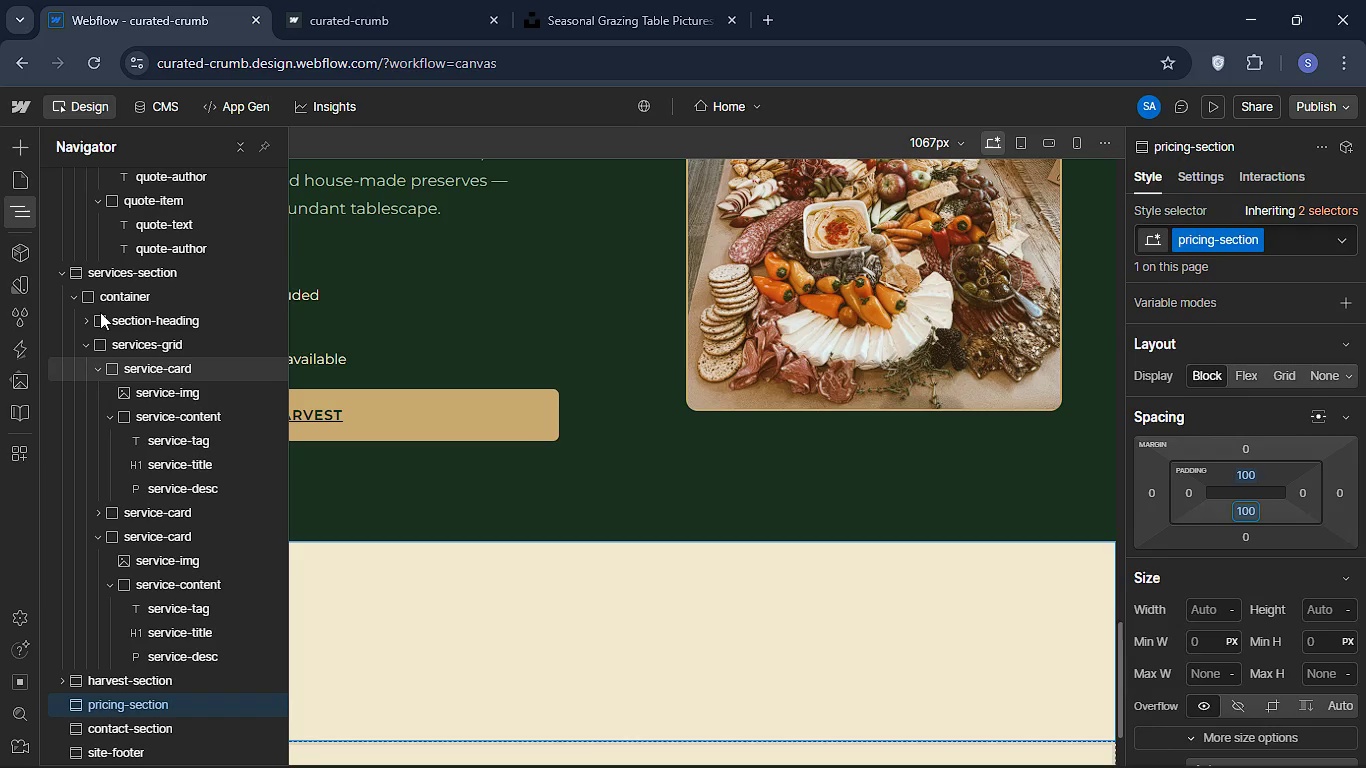 
left_click([112, 417])
 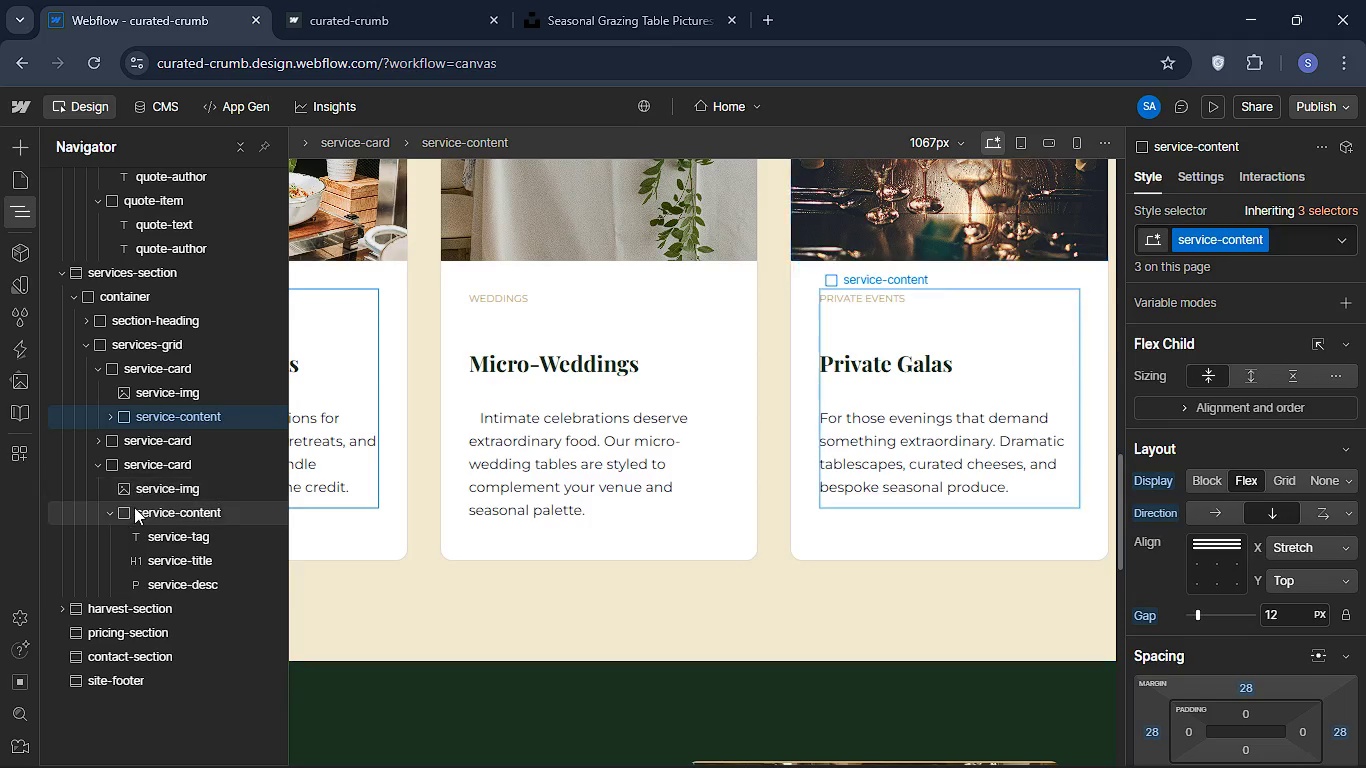 
wait(7.33)
 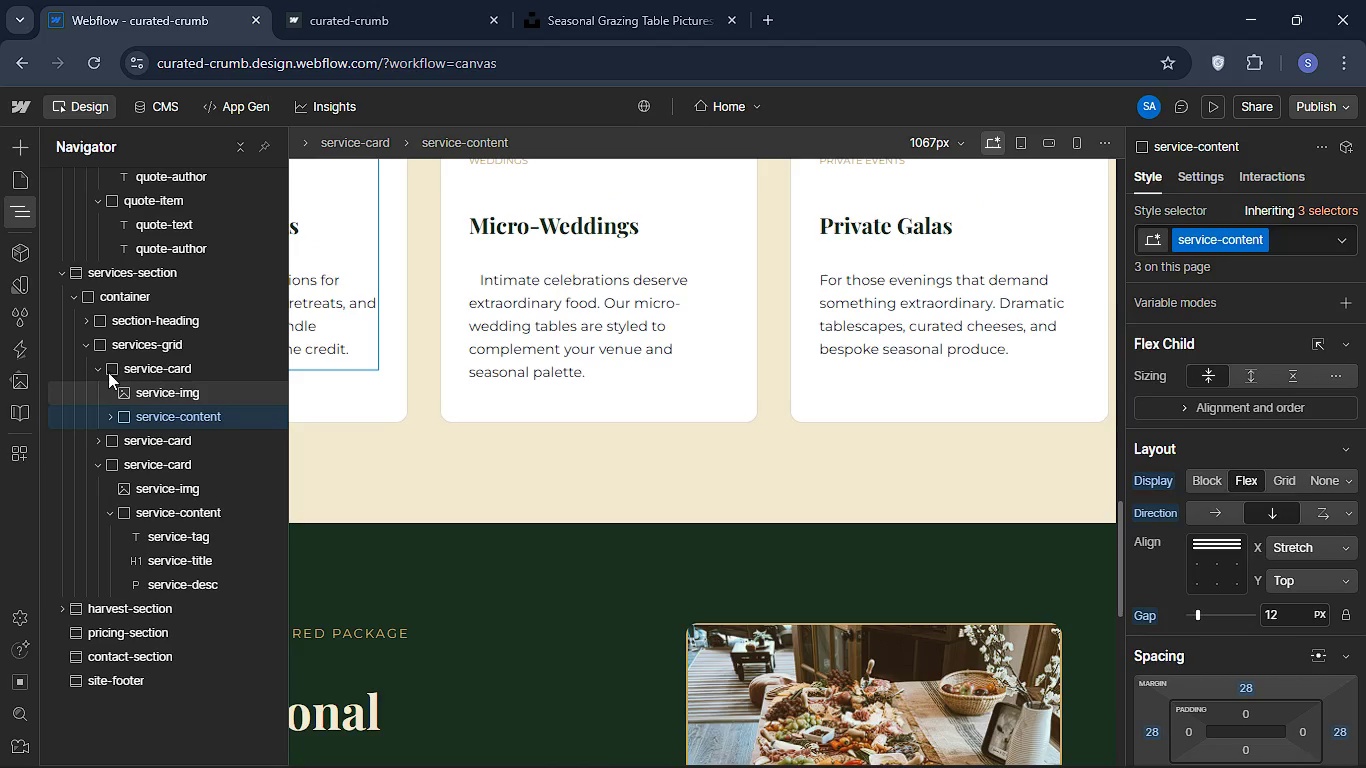 
left_click([120, 510])
 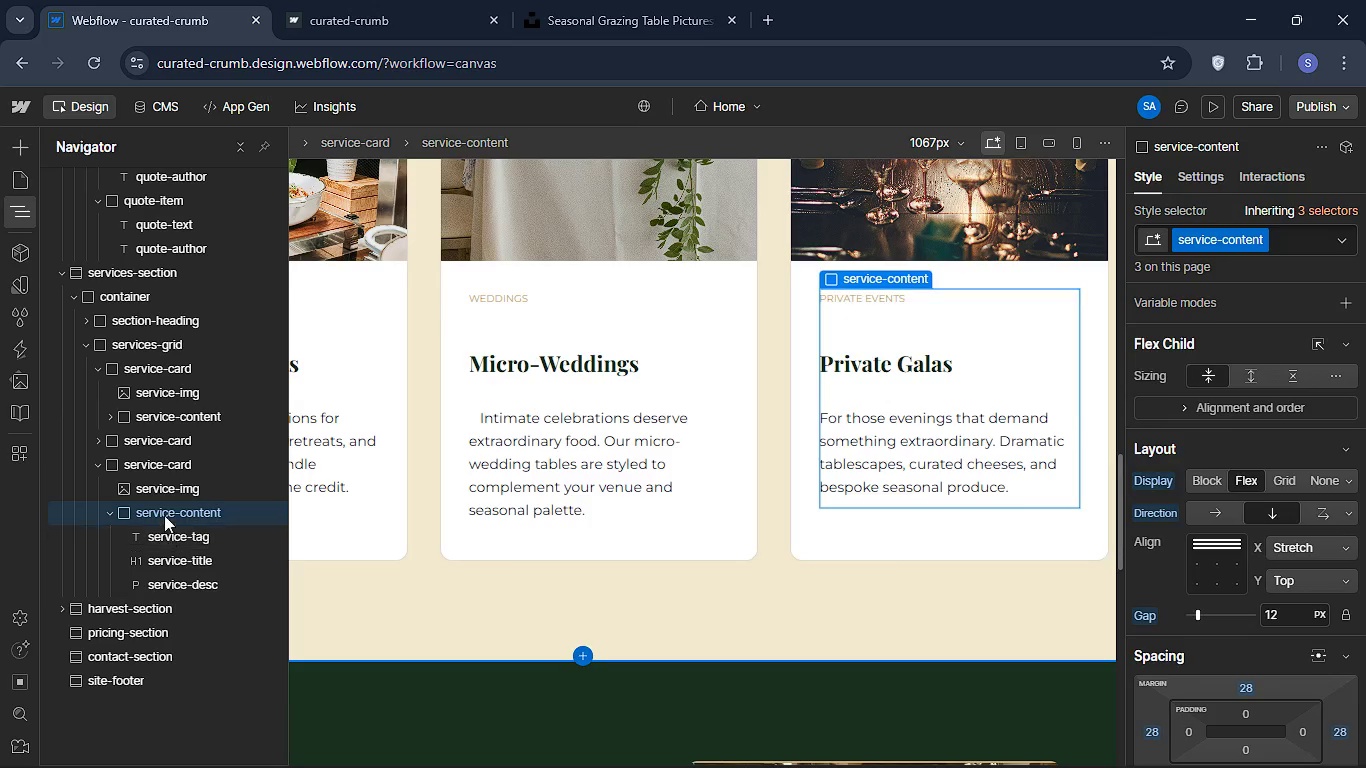 
right_click([164, 513])
 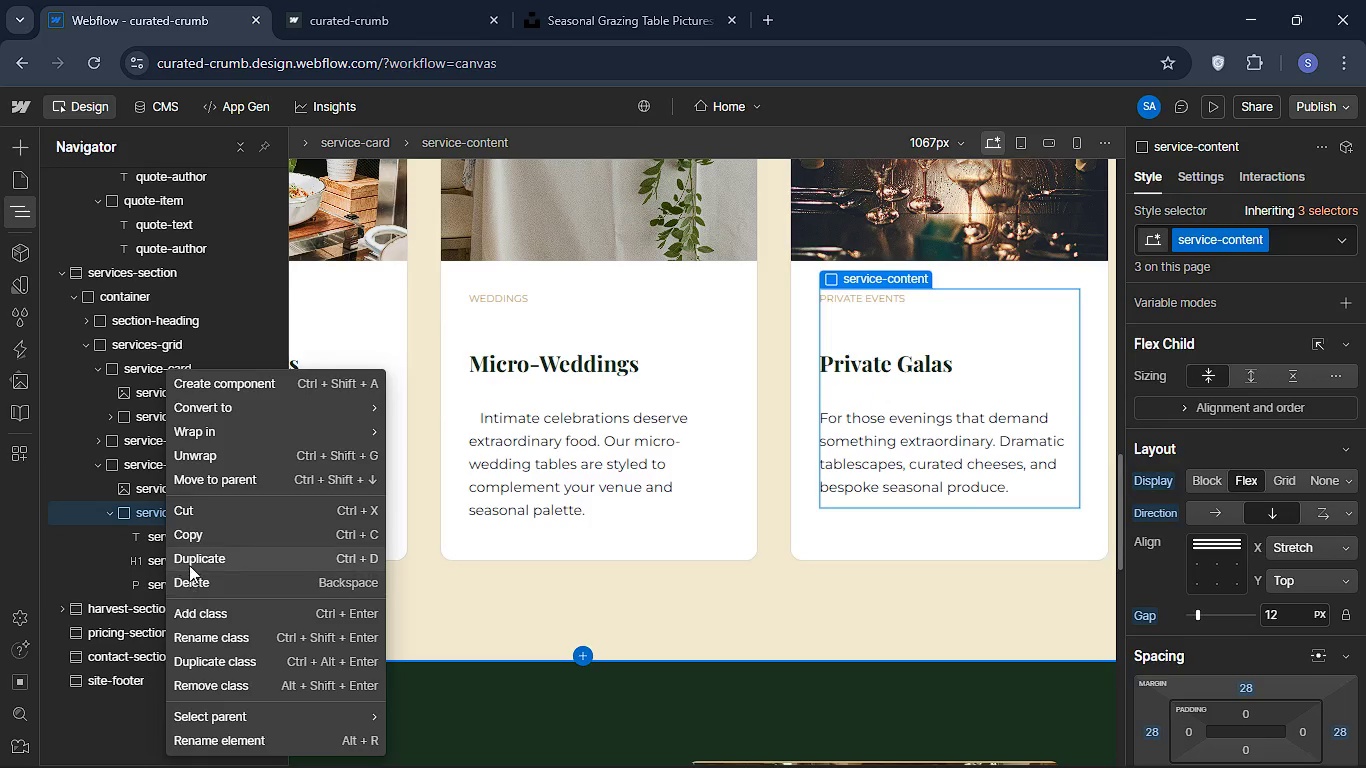 
left_click([189, 555])
 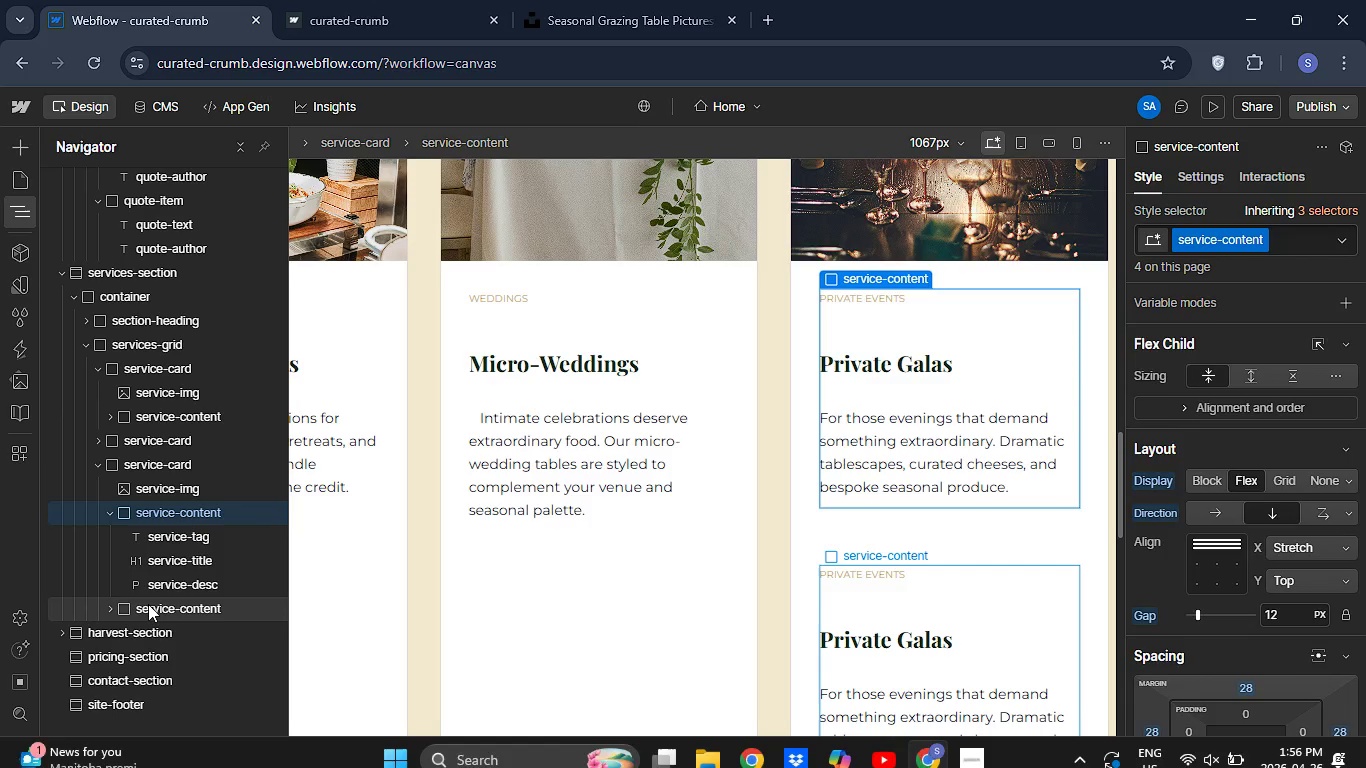 
left_click_drag(start_coordinate=[148, 604], to_coordinate=[152, 650])
 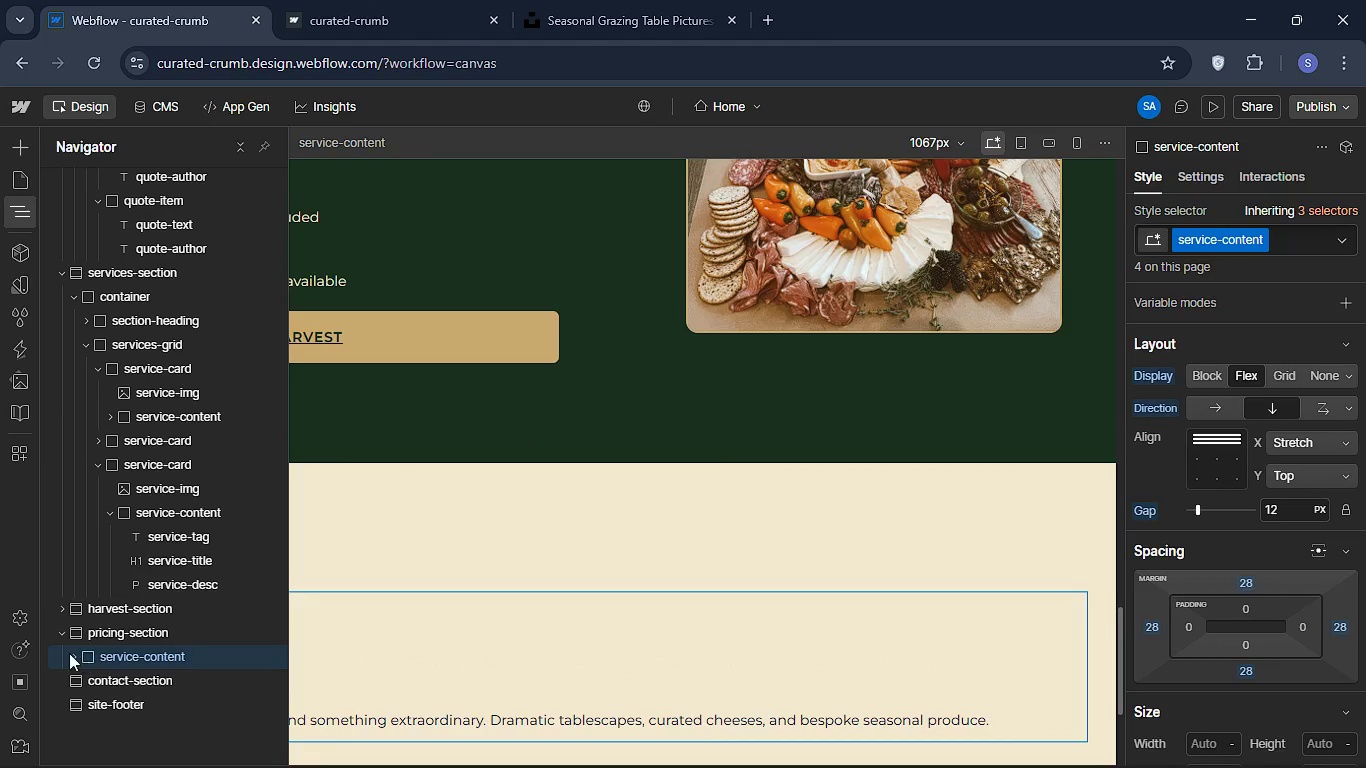 
left_click([69, 653])
 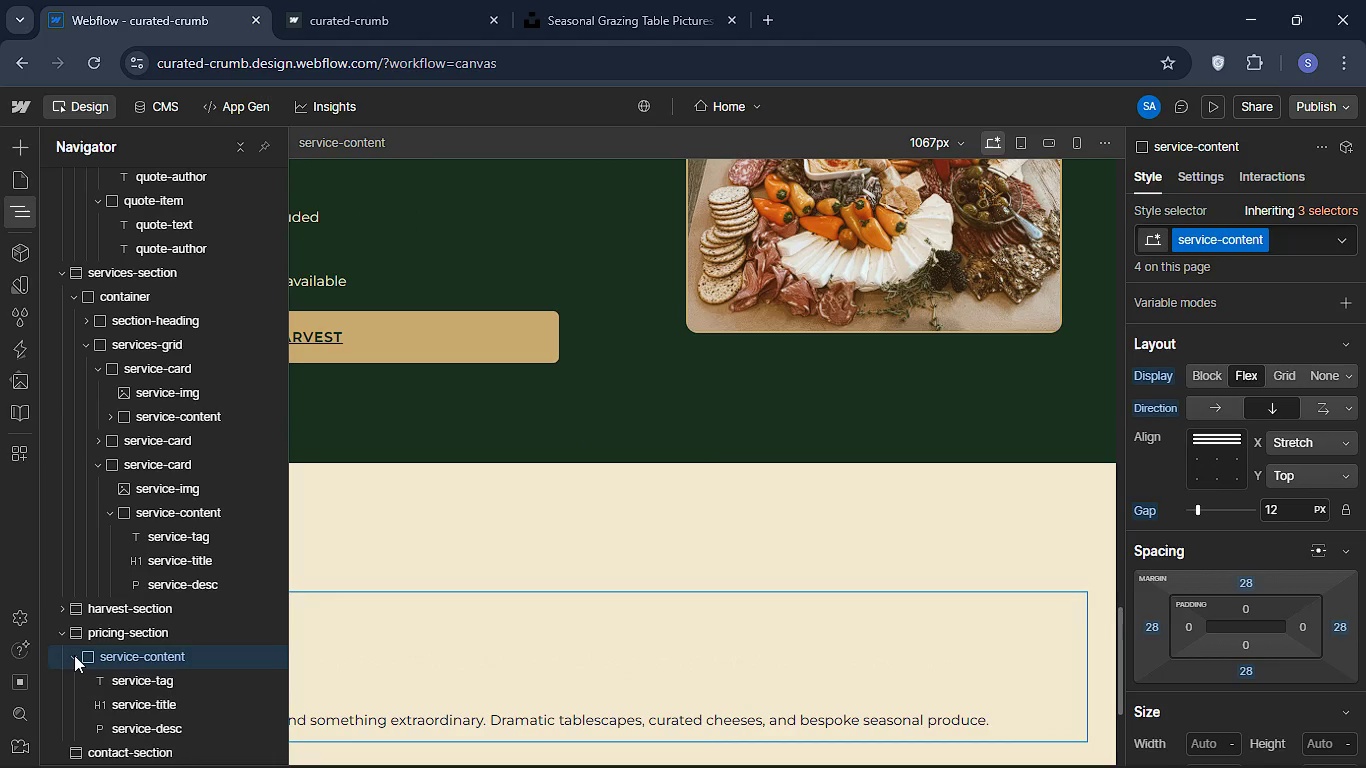 
left_click([74, 655])
 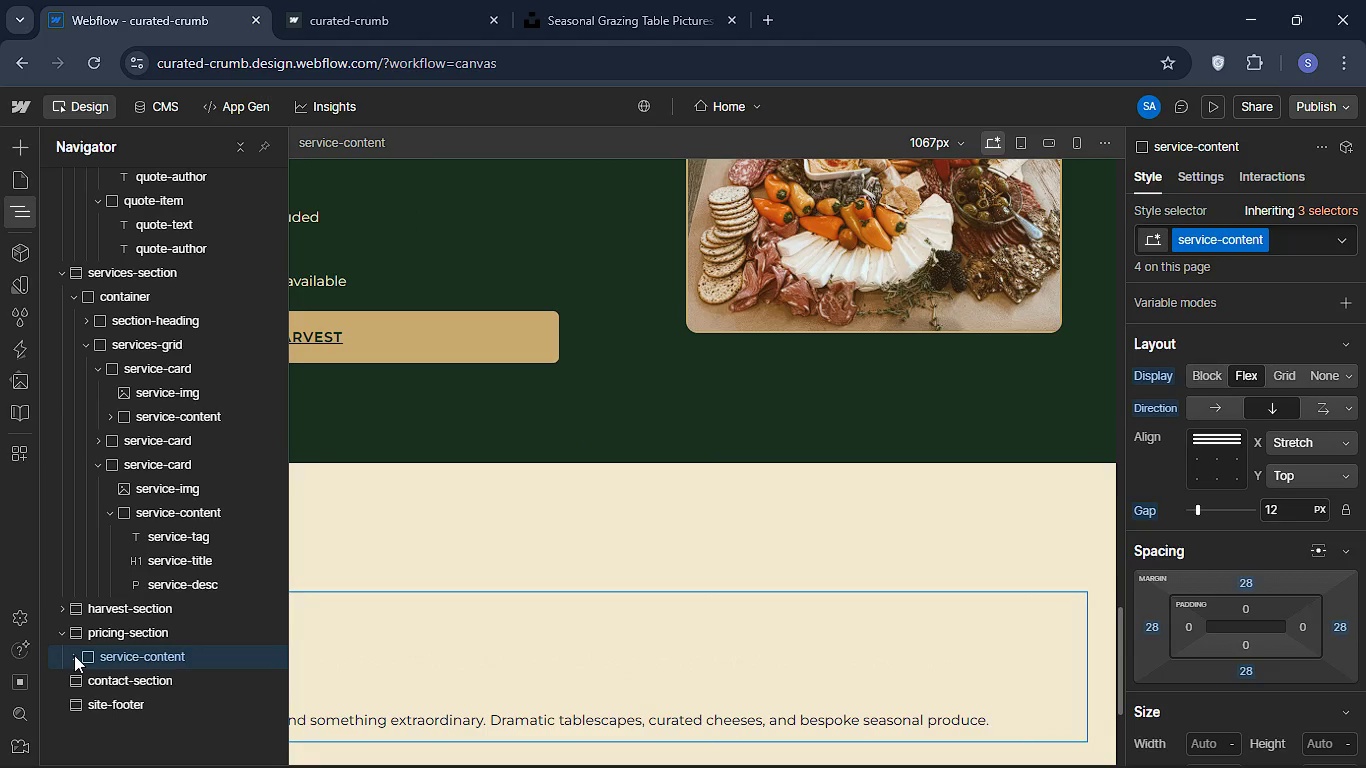 
left_click([74, 655])
 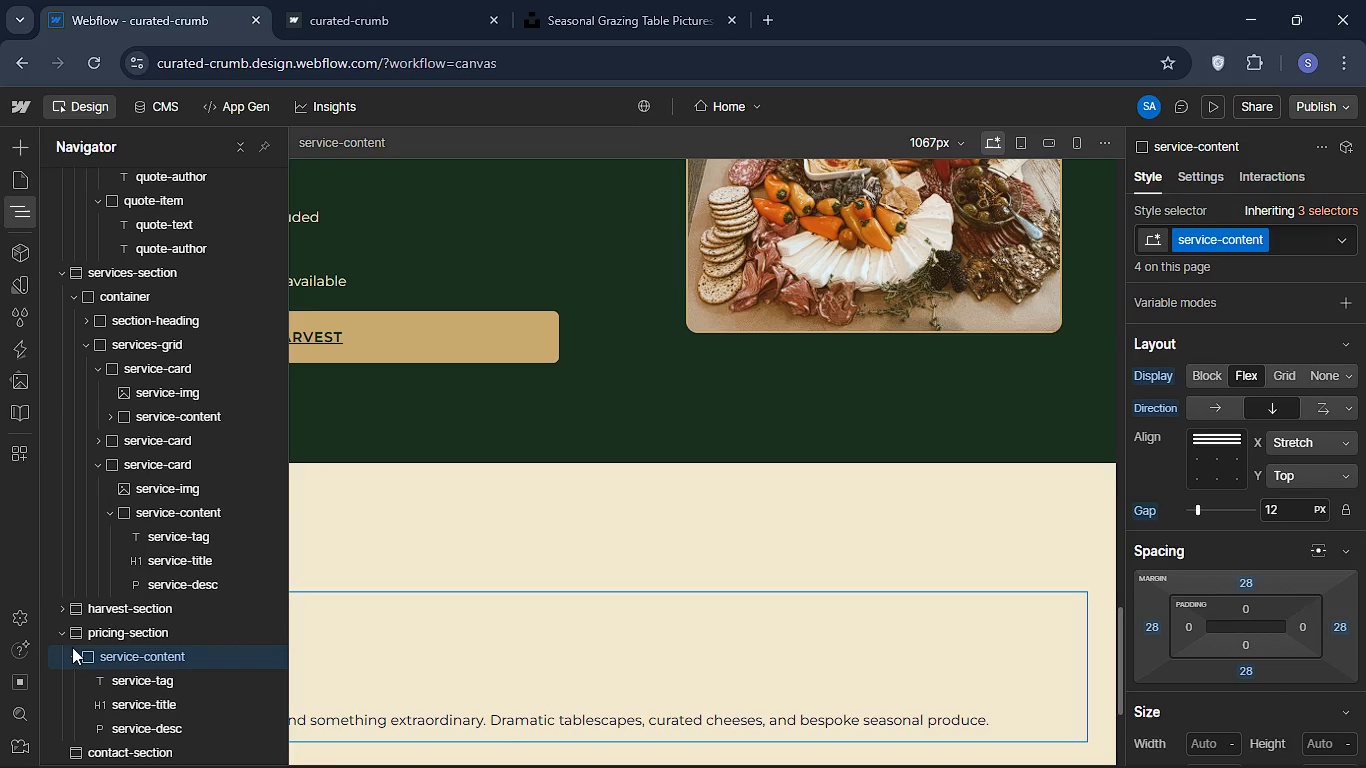 
wait(9.52)
 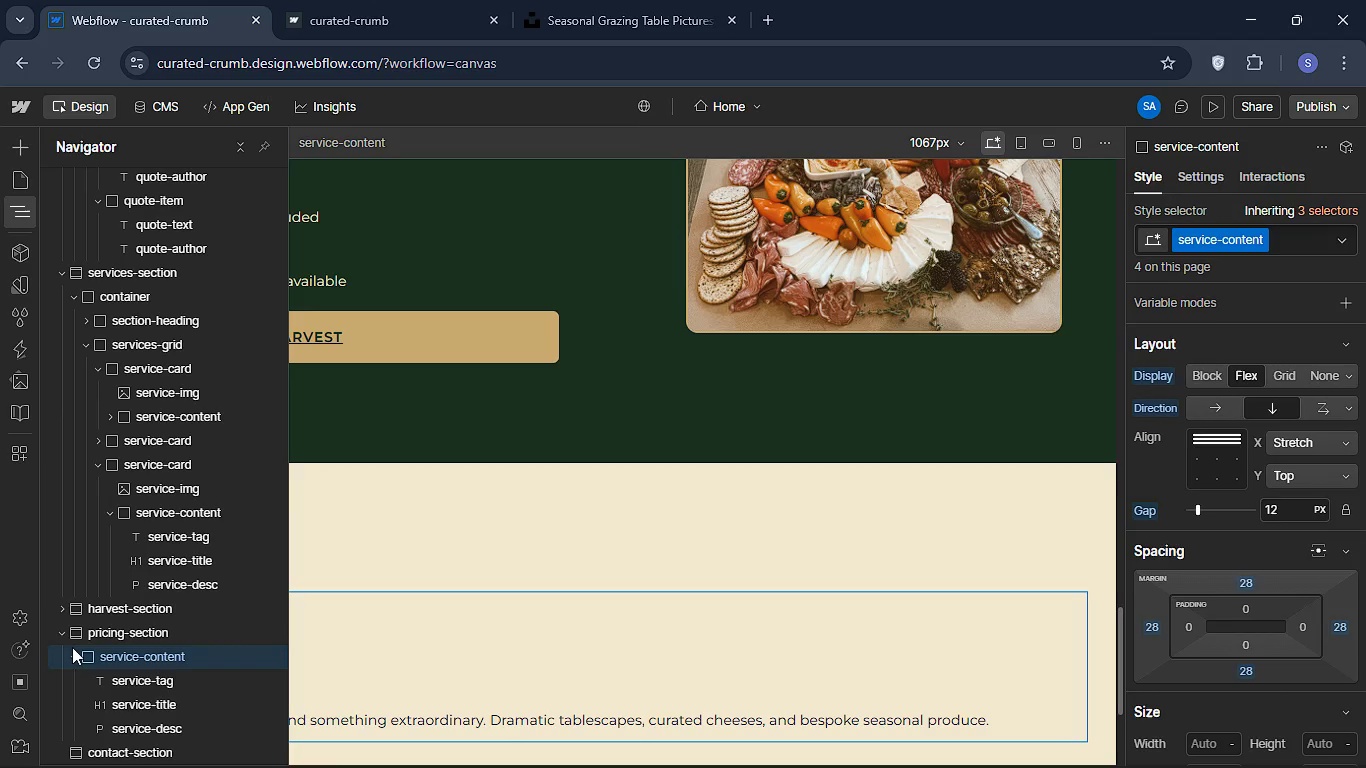 
left_click([90, 321])
 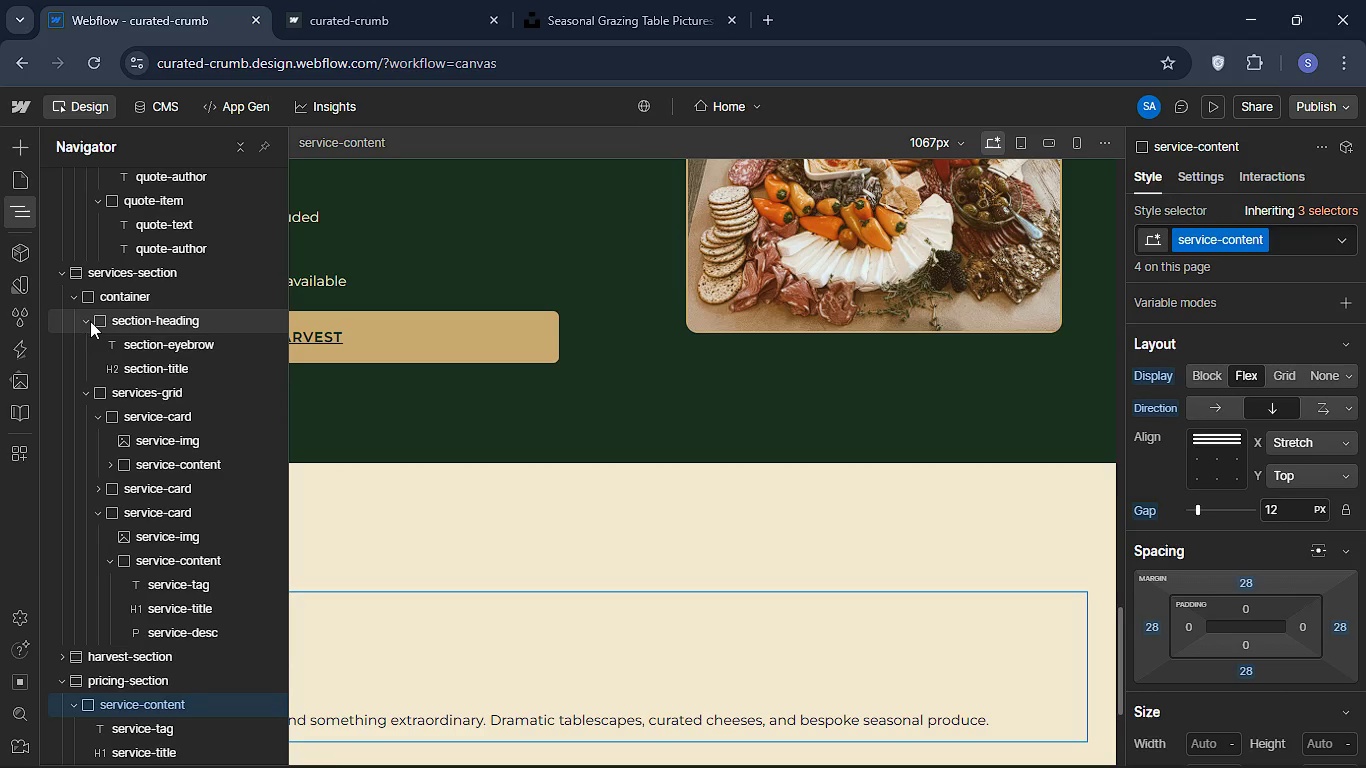 
left_click([90, 321])
 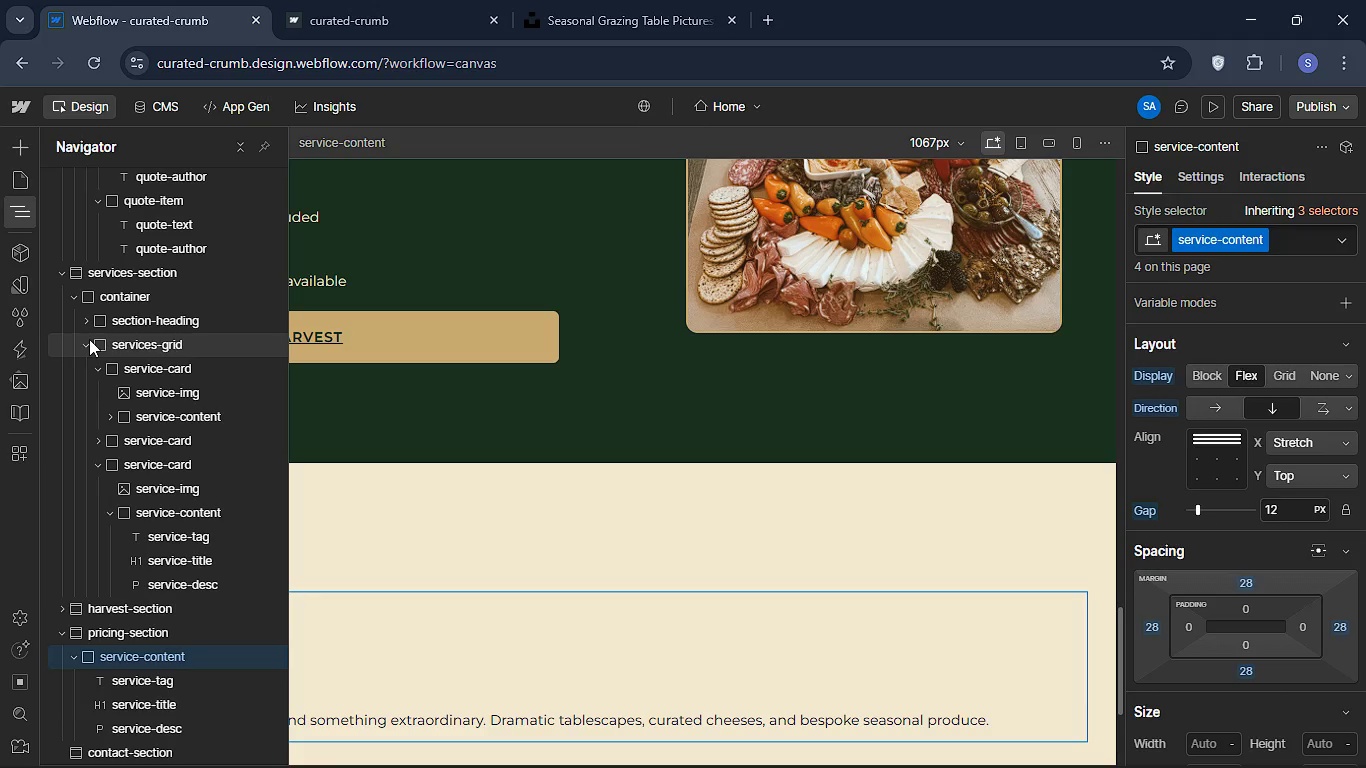 
wait(21.41)
 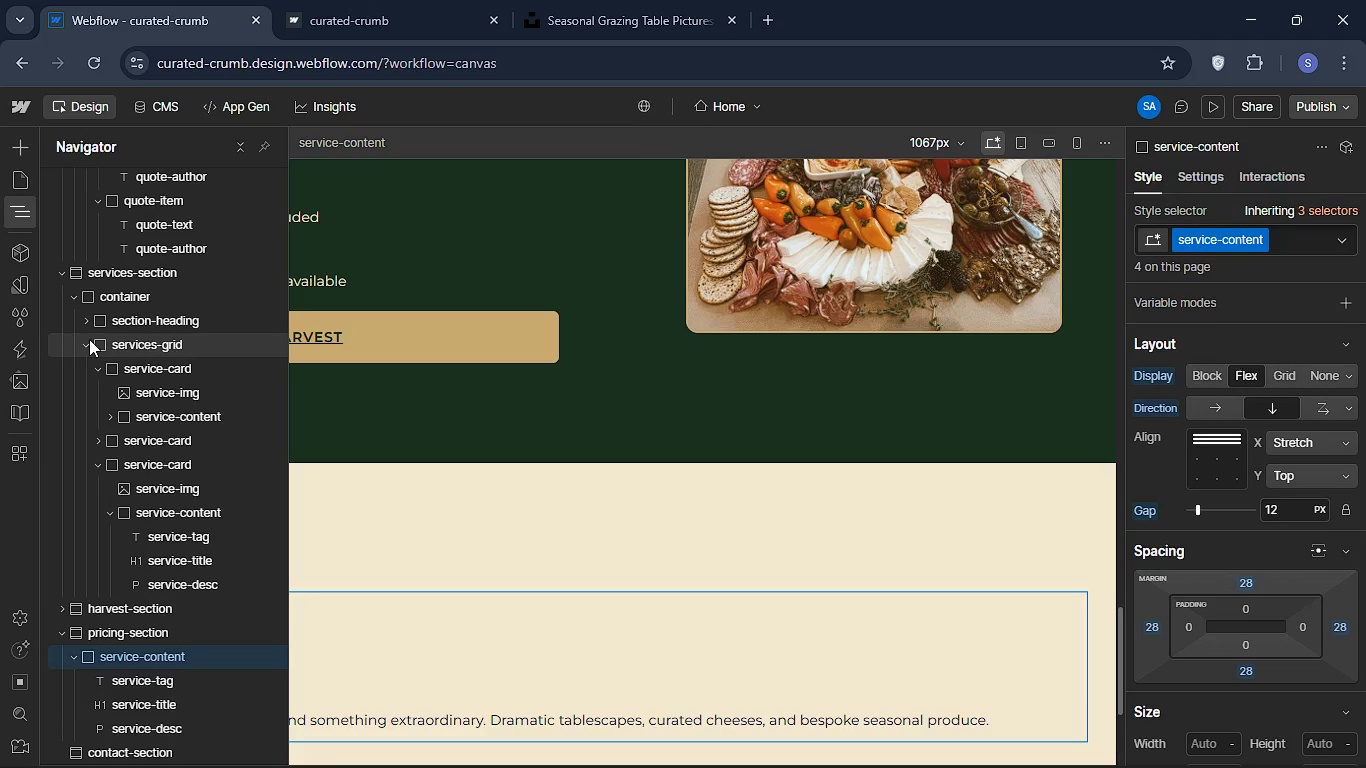 
key(Control+Z)
 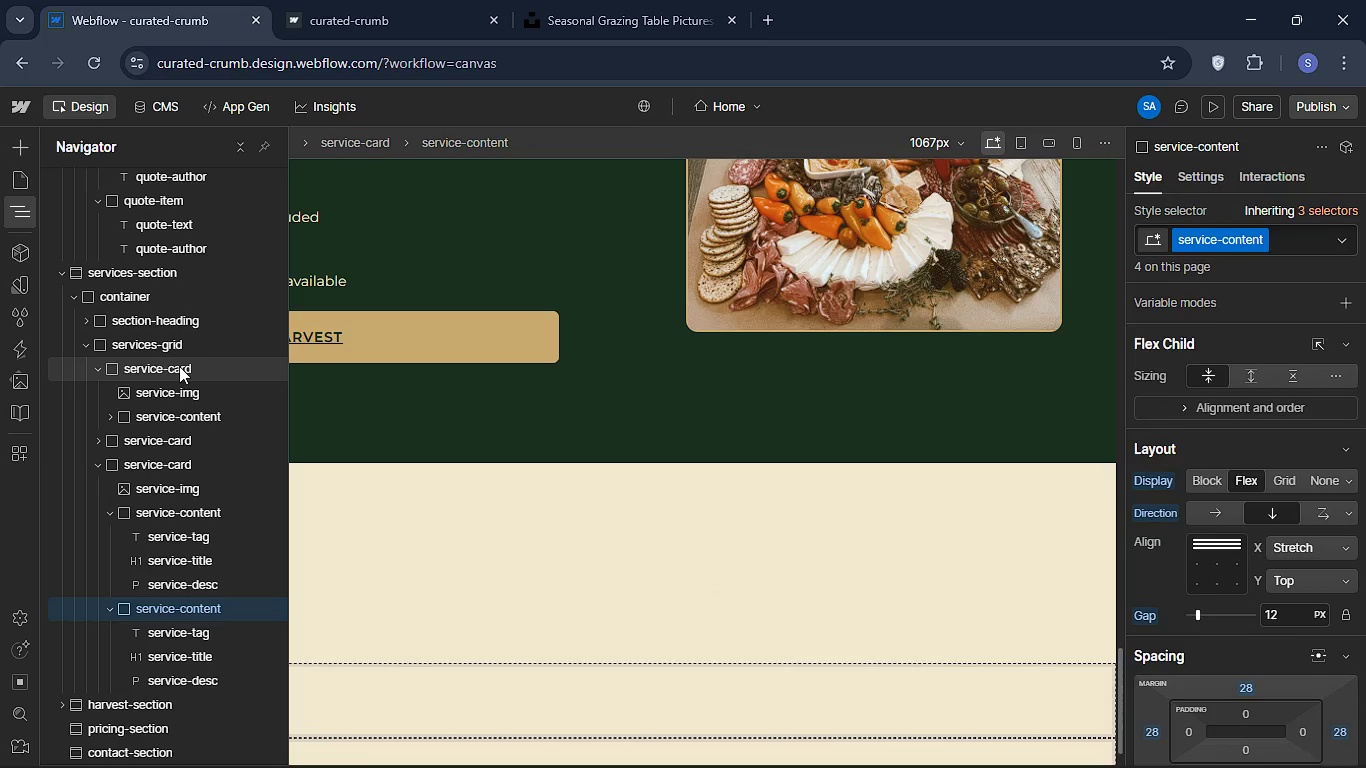 
key(Control+Z)
 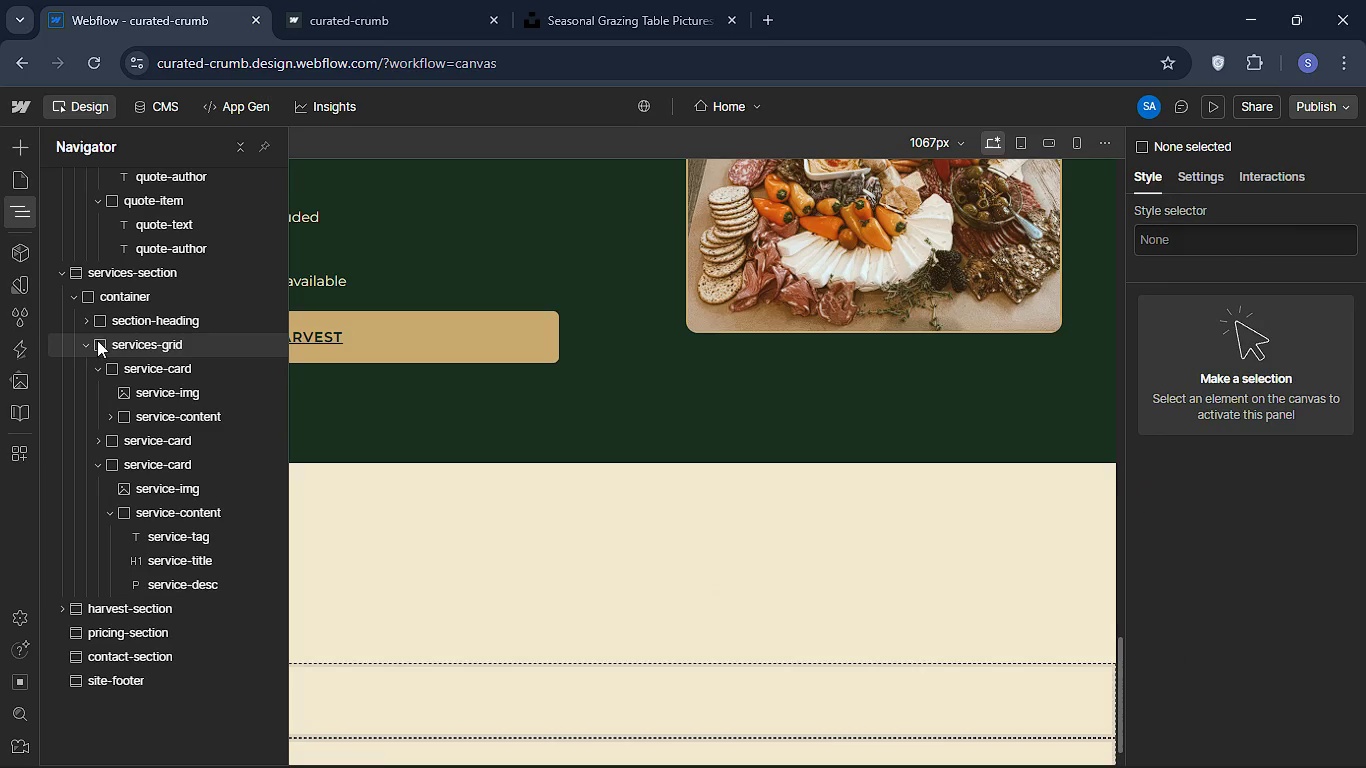 
left_click([93, 321])
 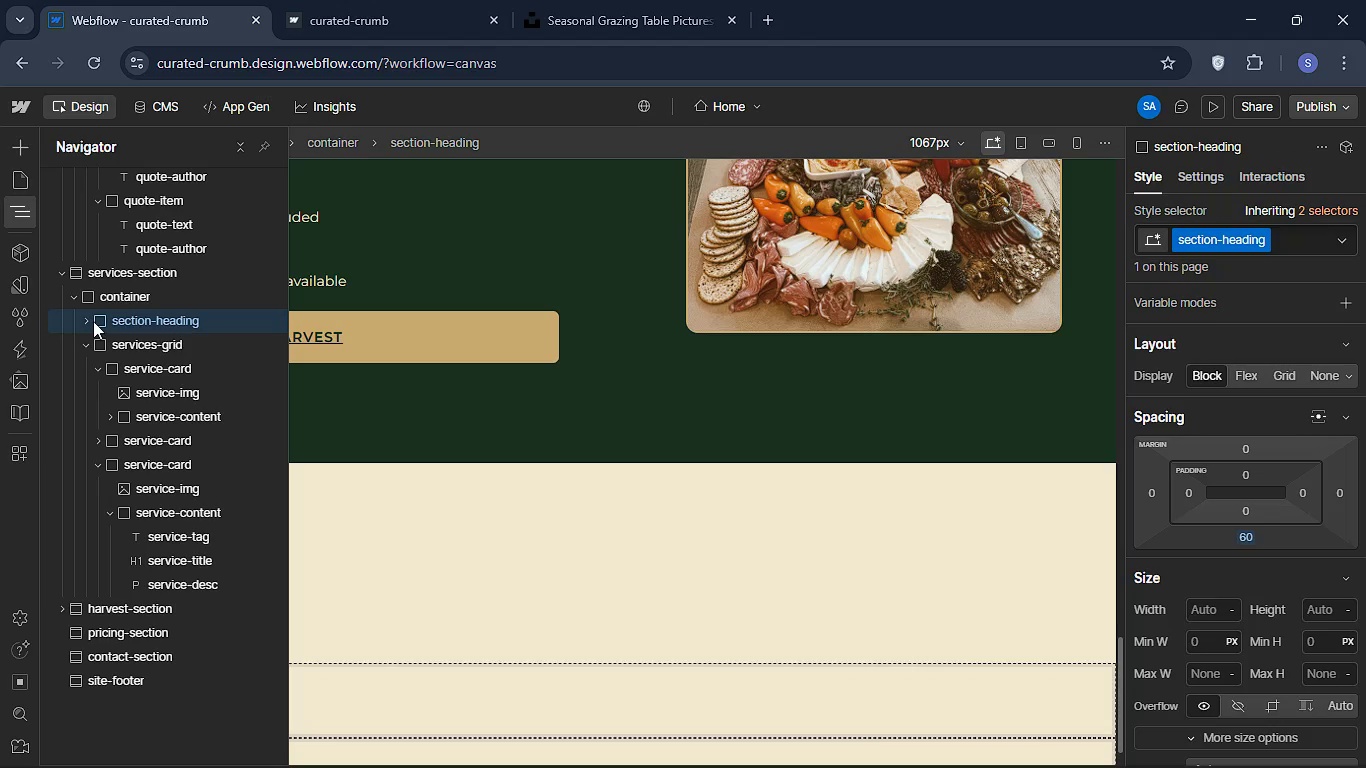 
left_click([93, 321])
 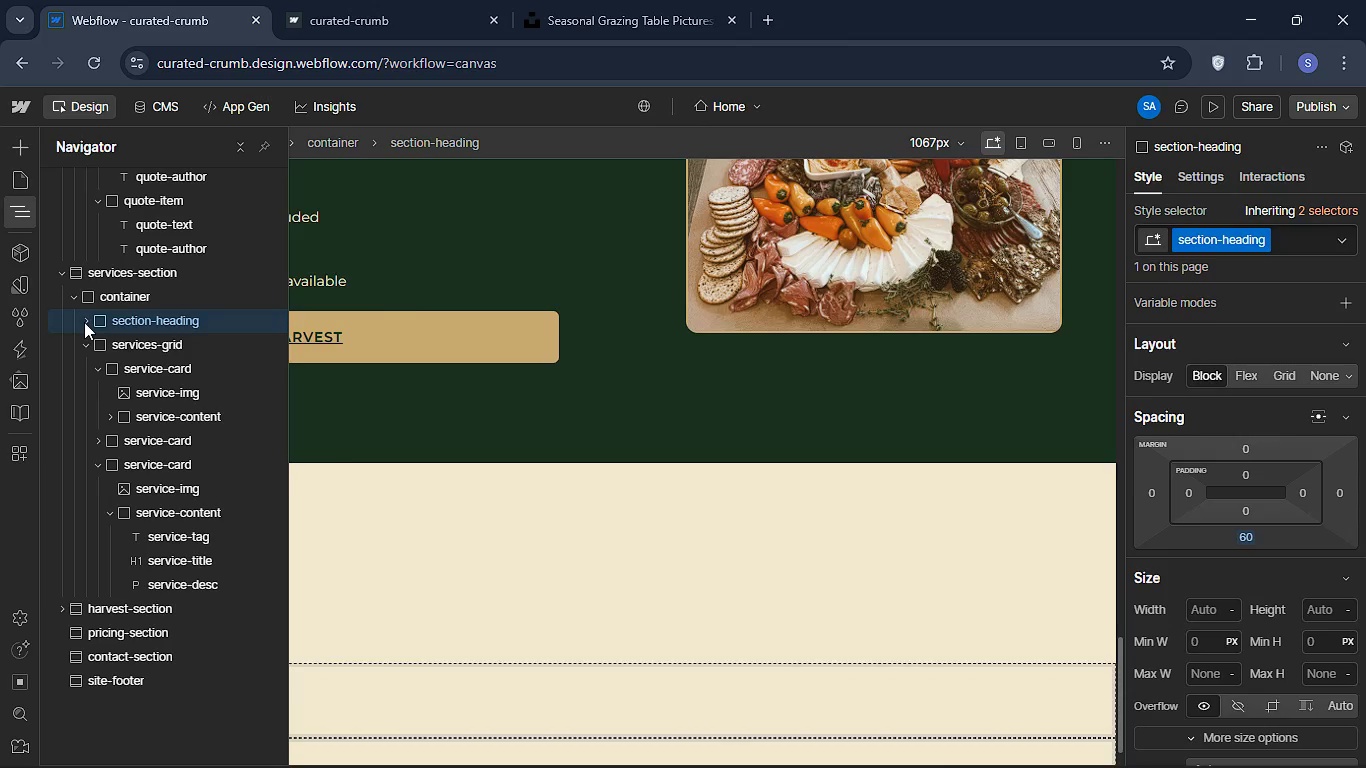 
left_click([84, 322])
 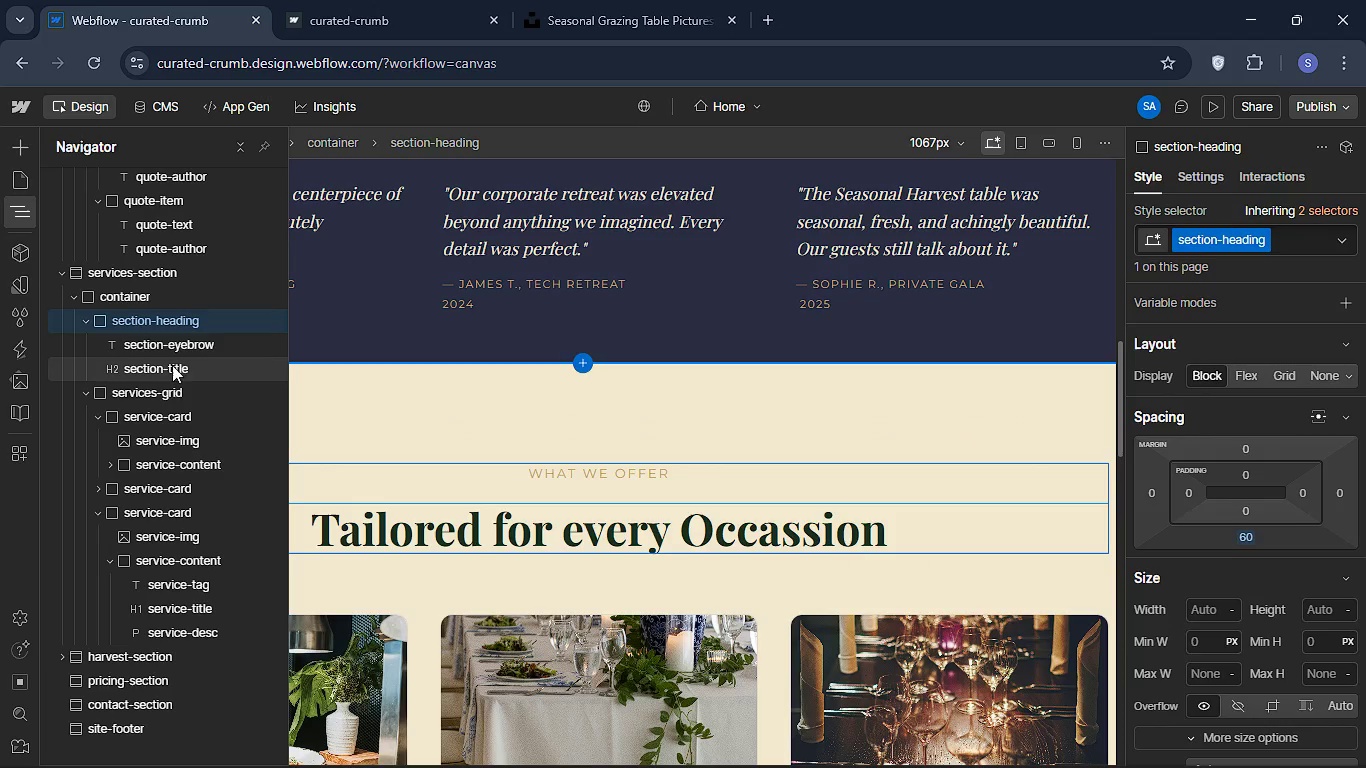 
wait(12.31)
 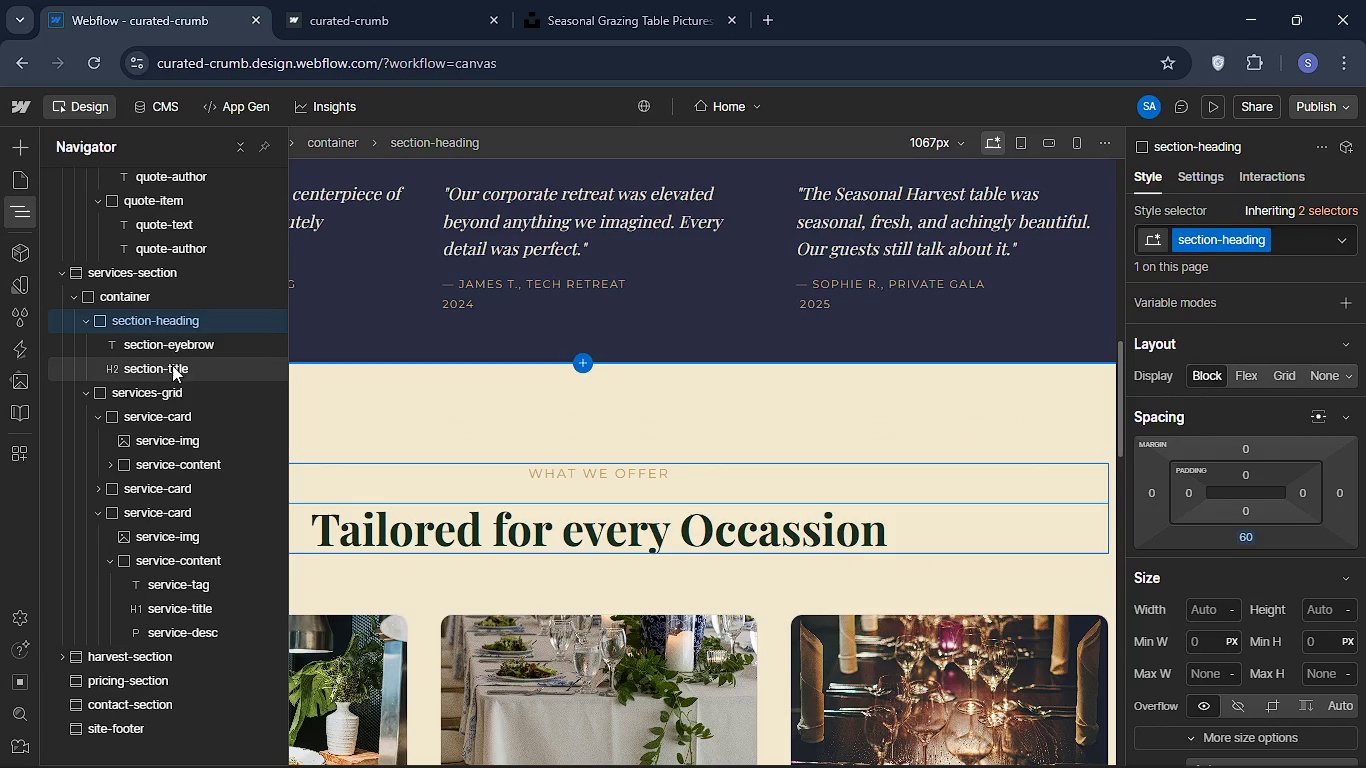 
left_click([66, 657])
 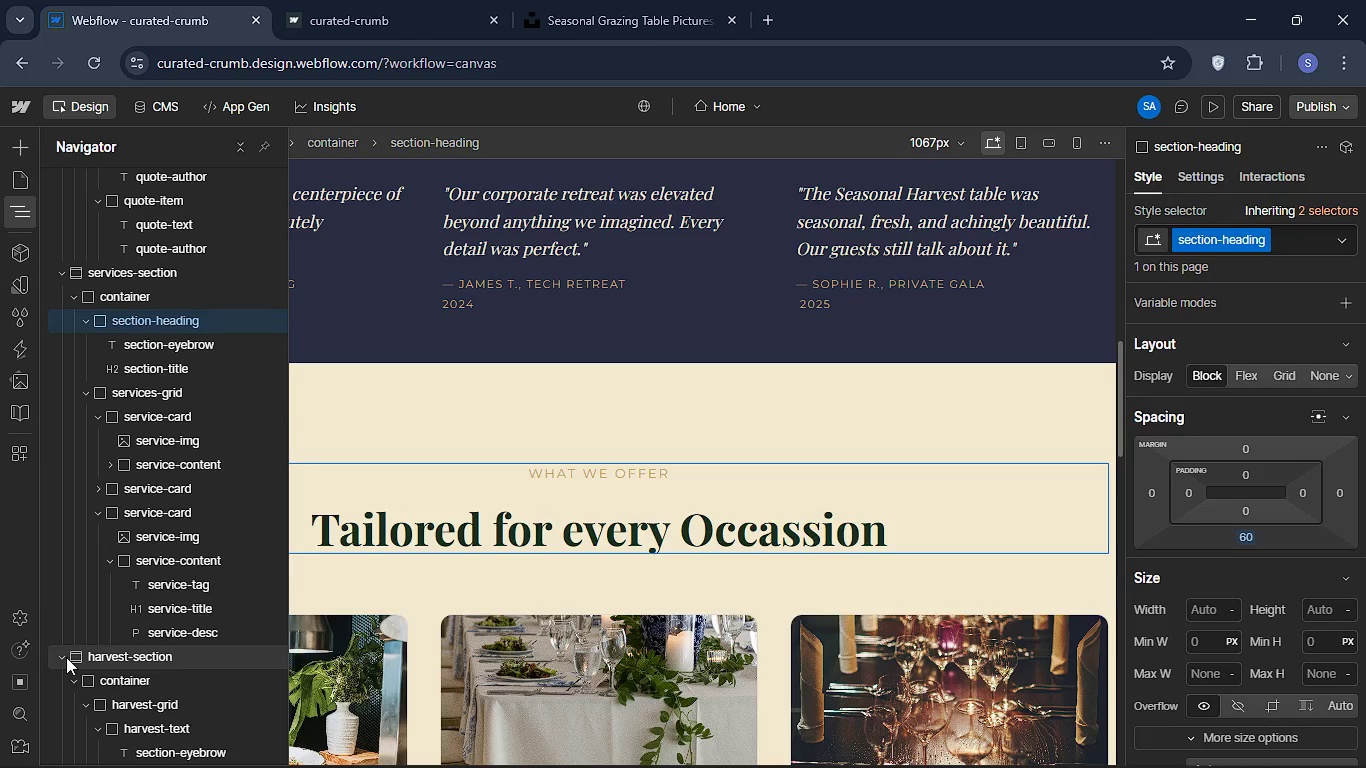 
left_click([66, 657])
 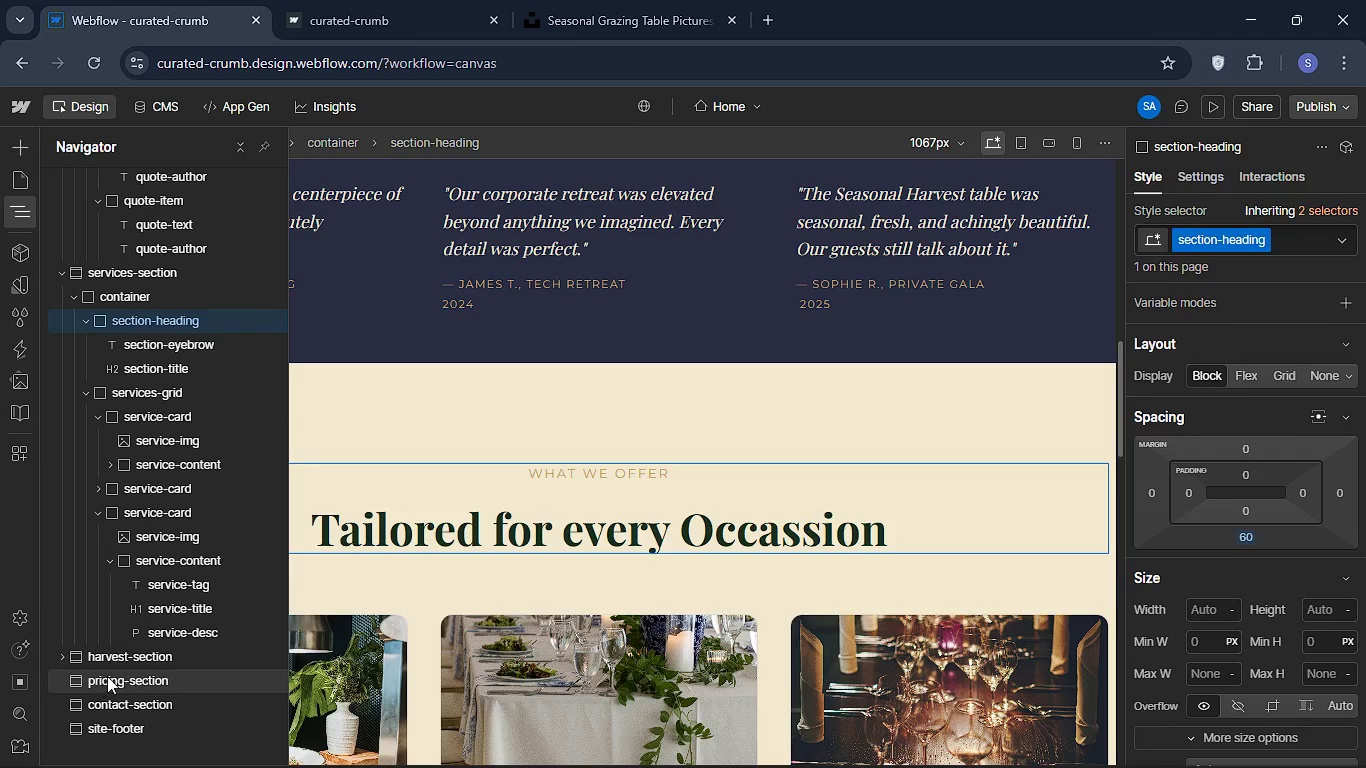 
left_click([111, 676])
 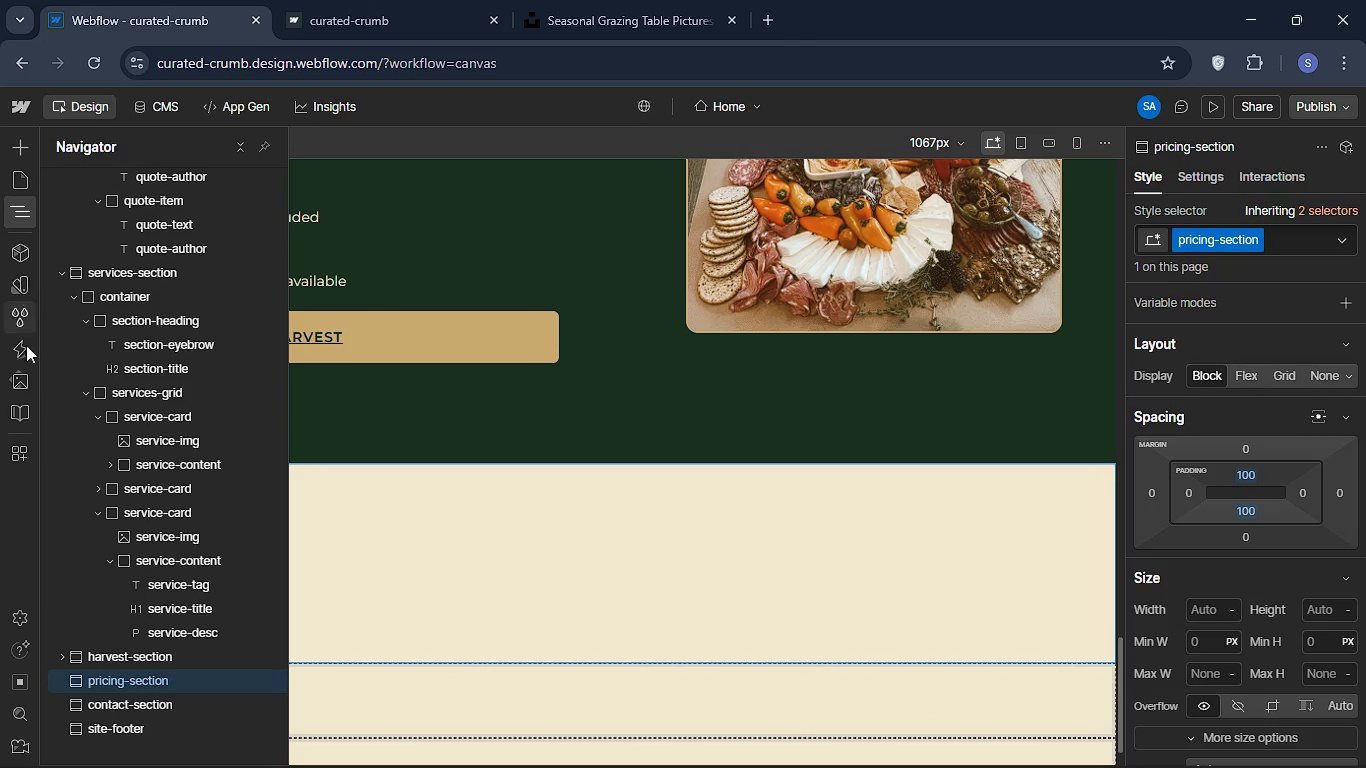 
key(A)
 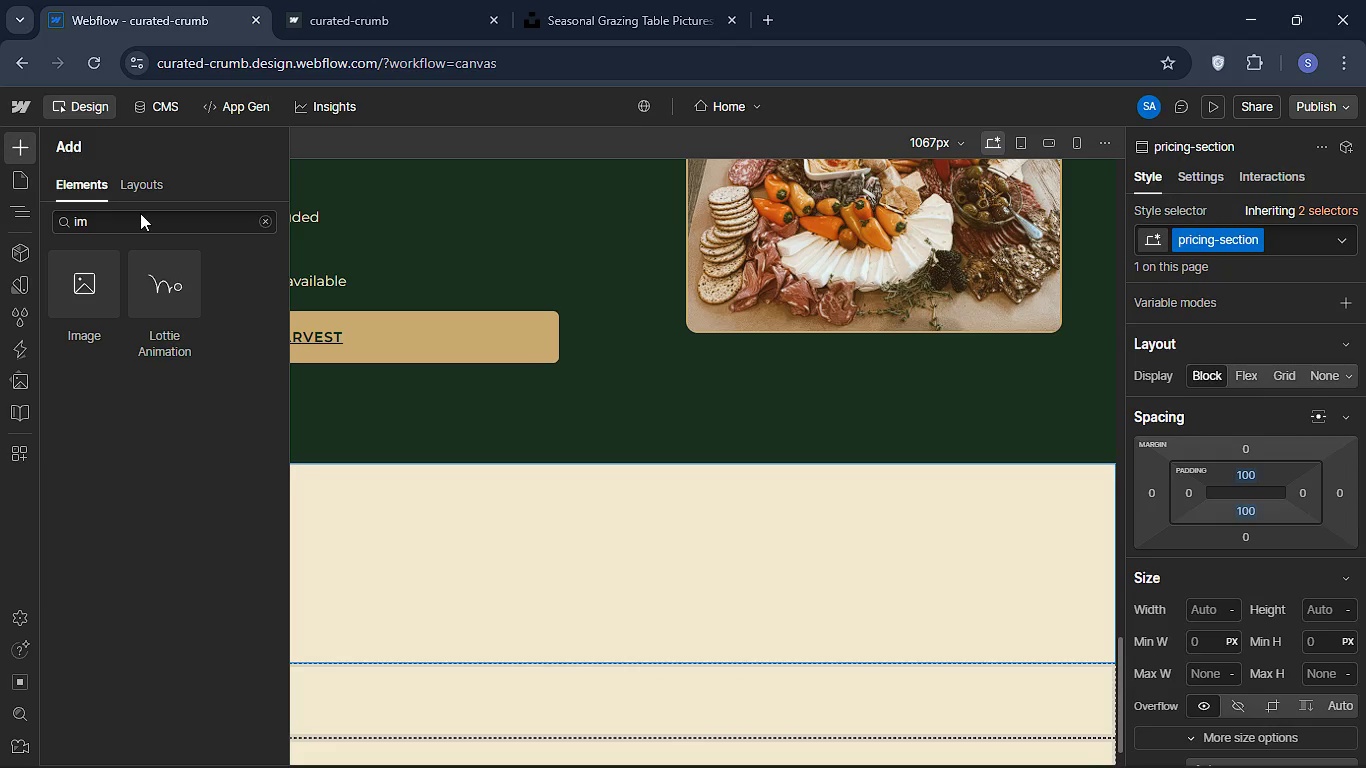 
left_click([117, 220])
 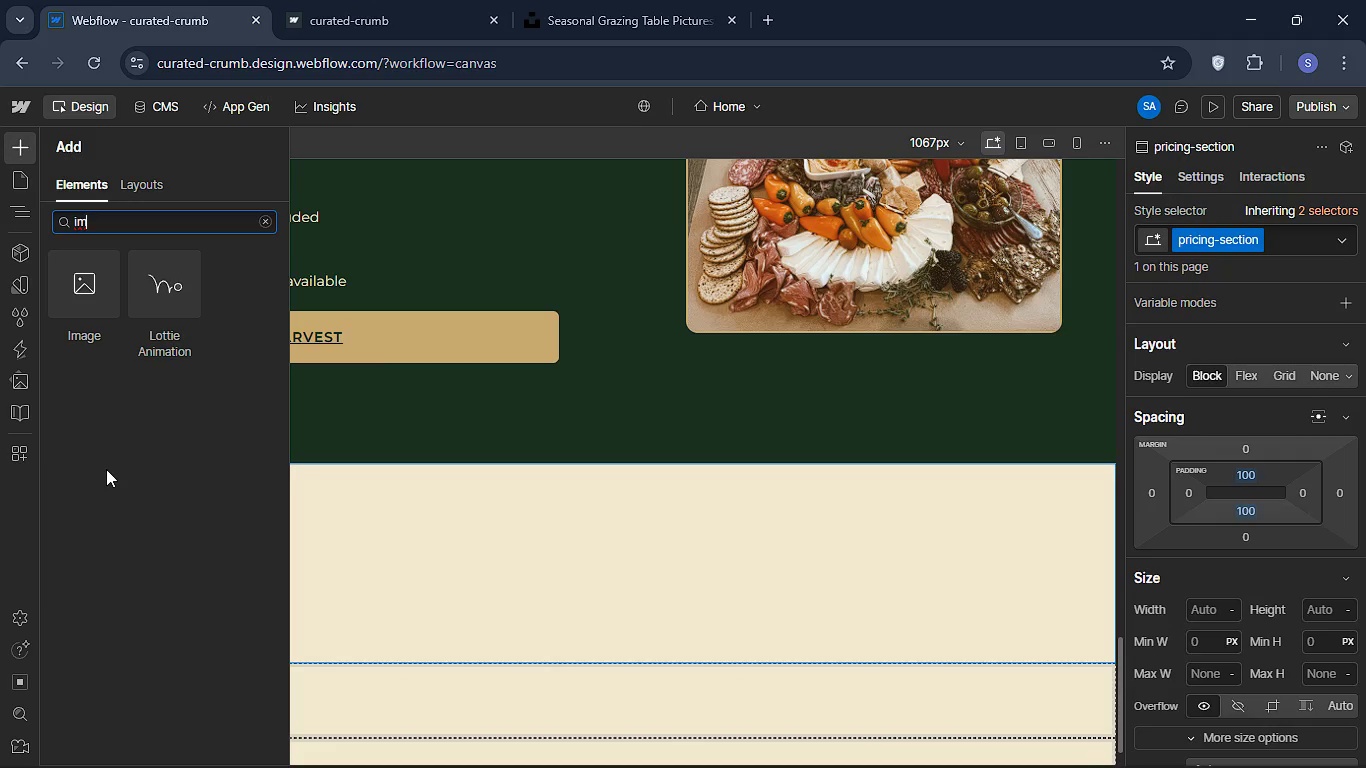 
key(PrintScreen)
 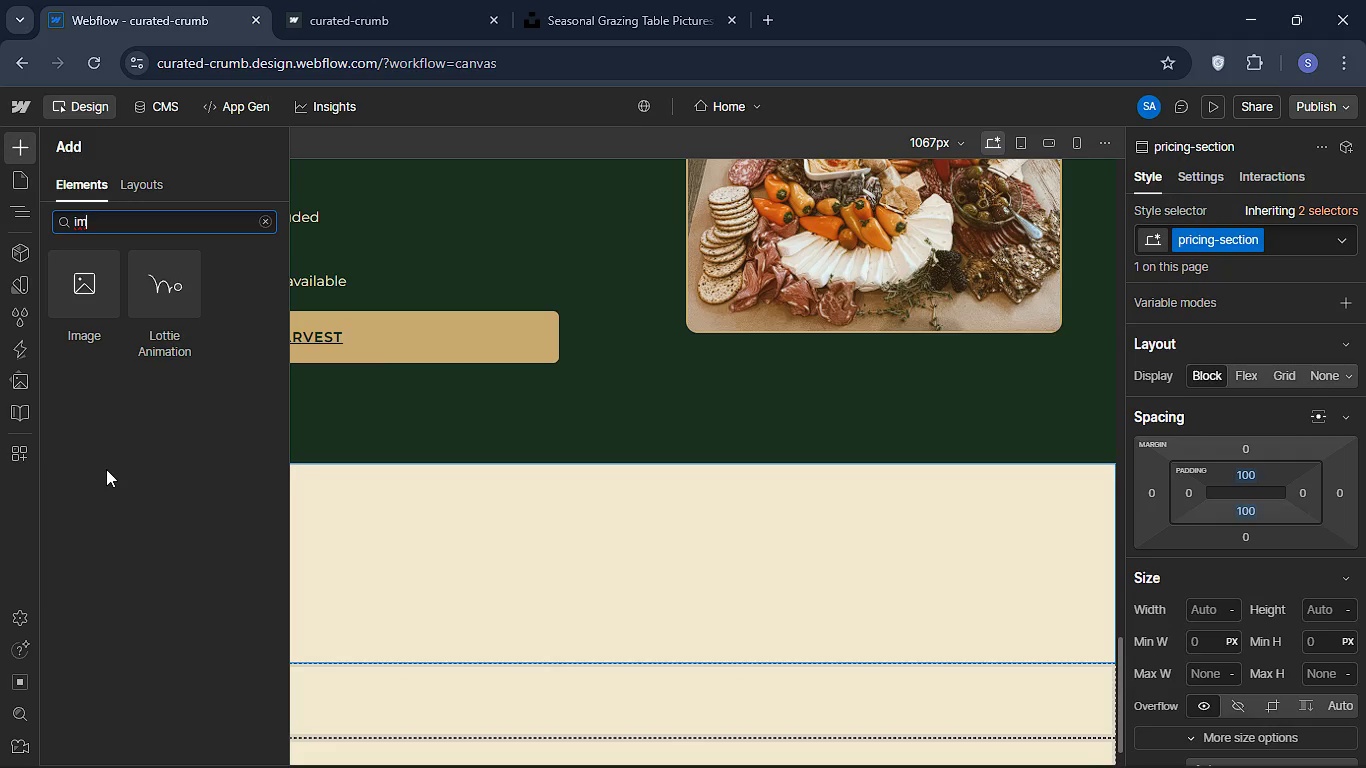 
key(Backspace)
 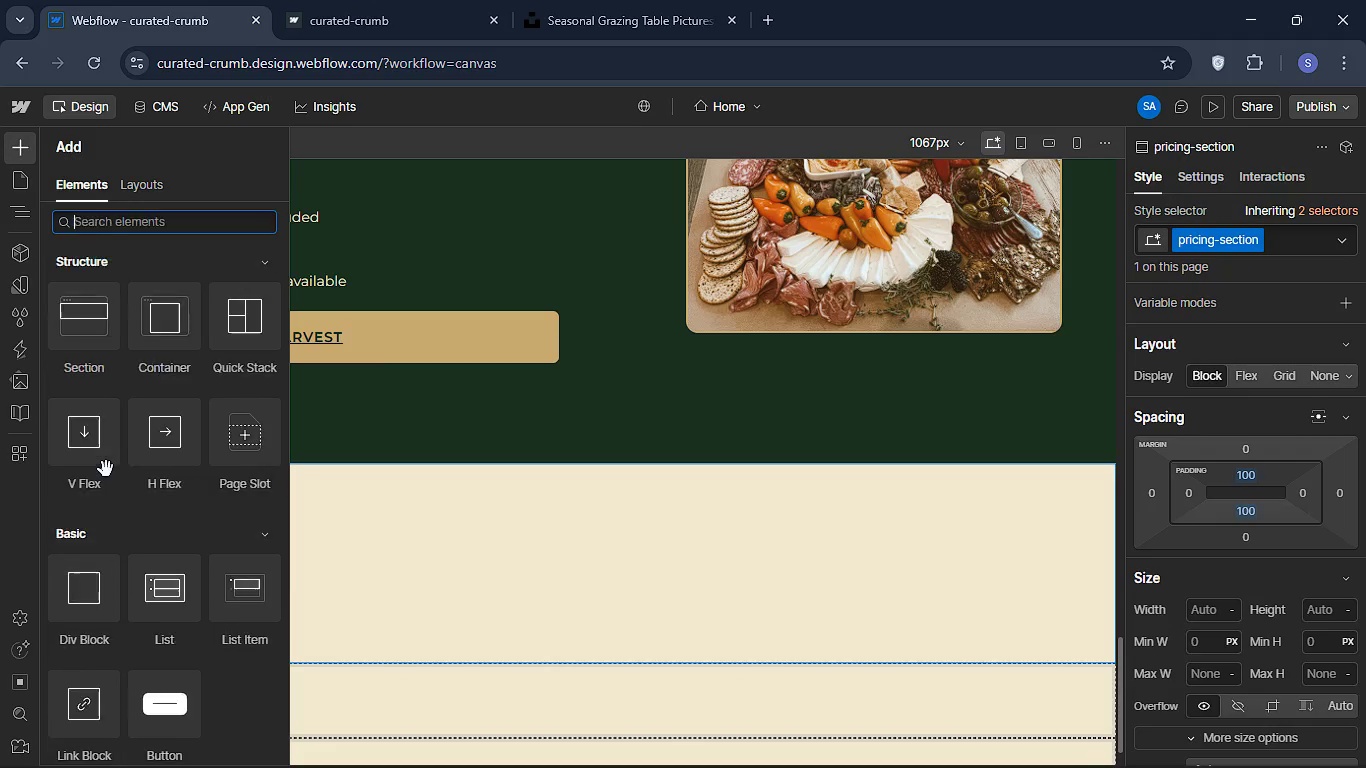 
key(Backspace)
 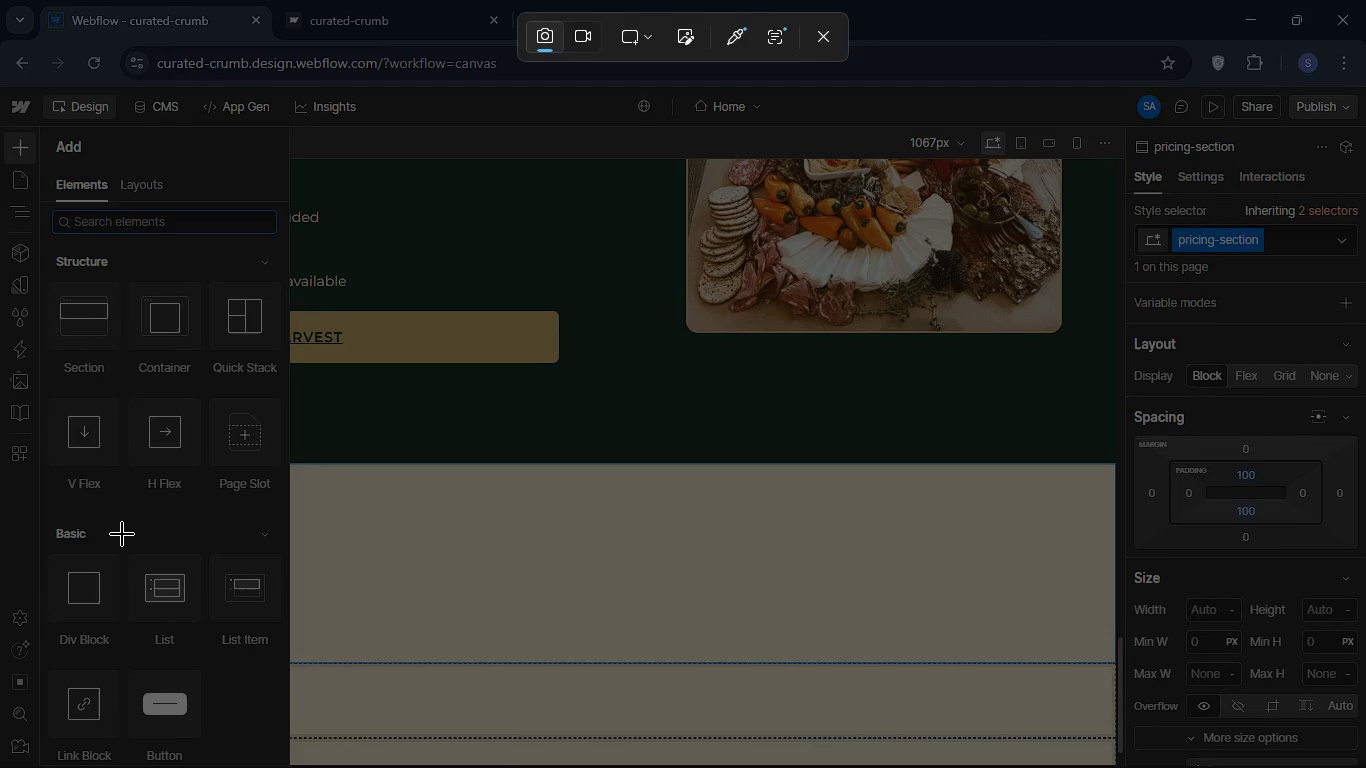 
key(Escape)
 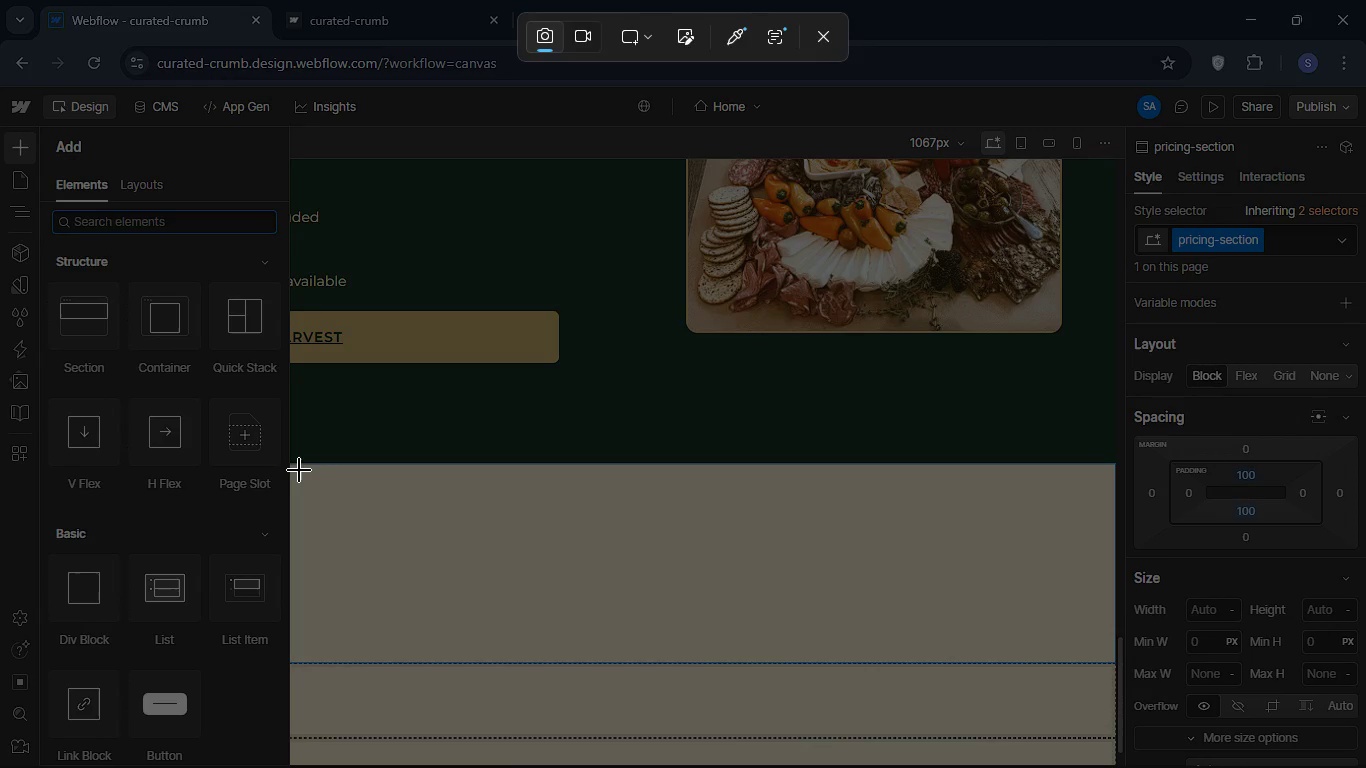 
right_click([320, 467])
 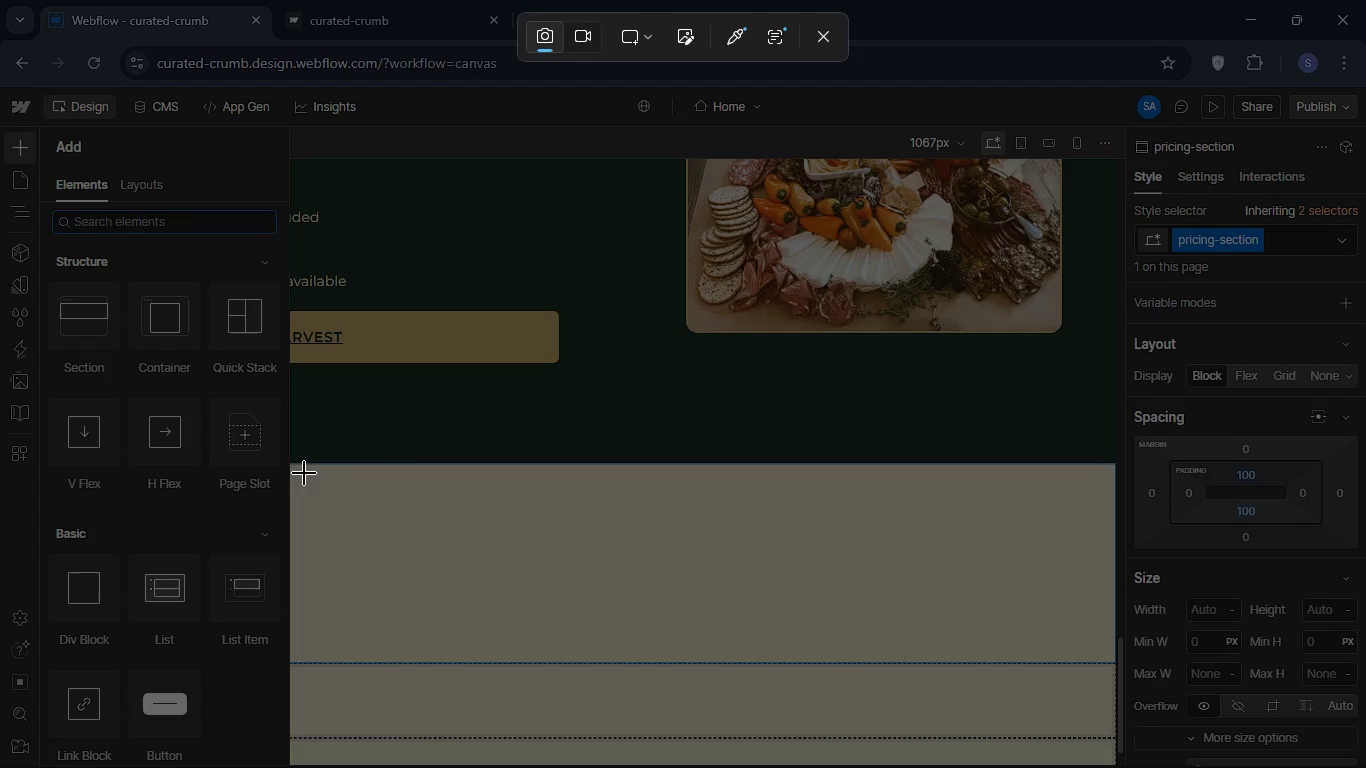 
right_click([304, 473])
 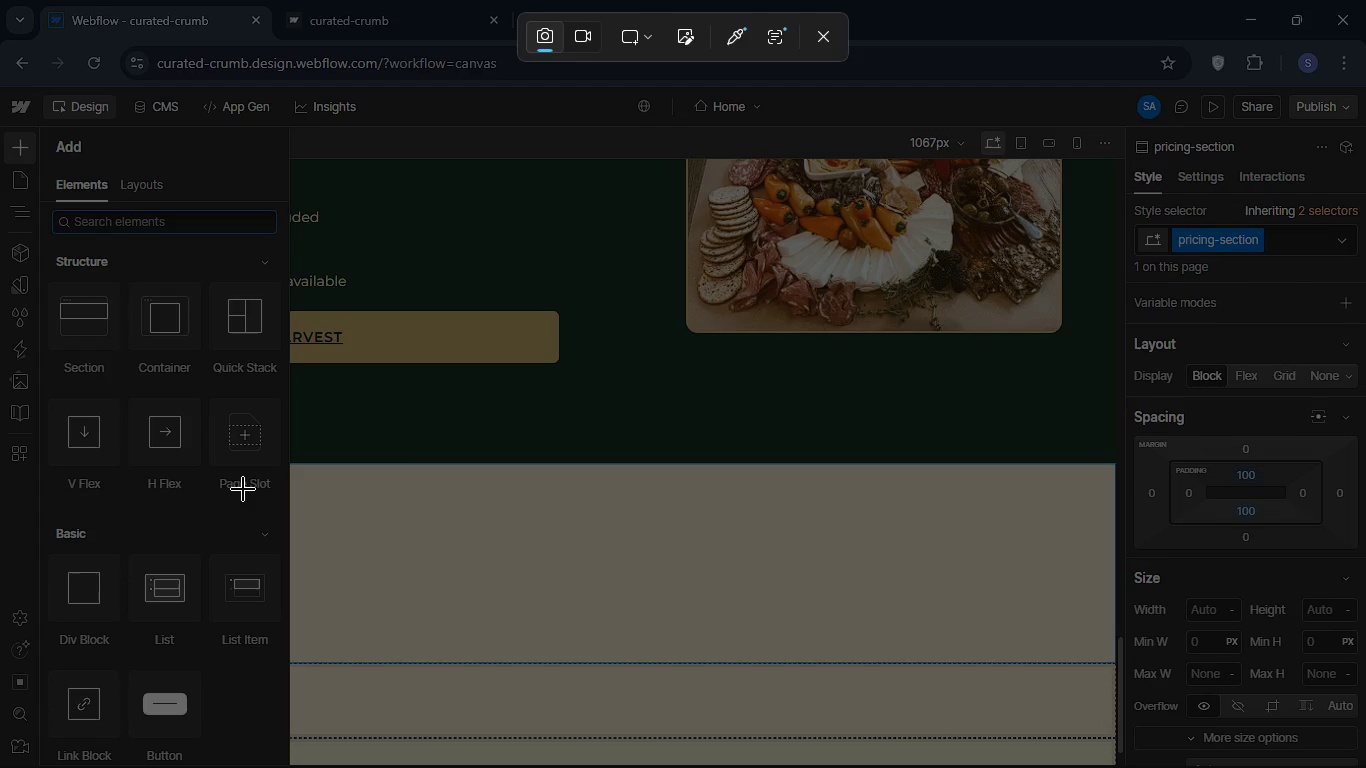 
key(Escape)
 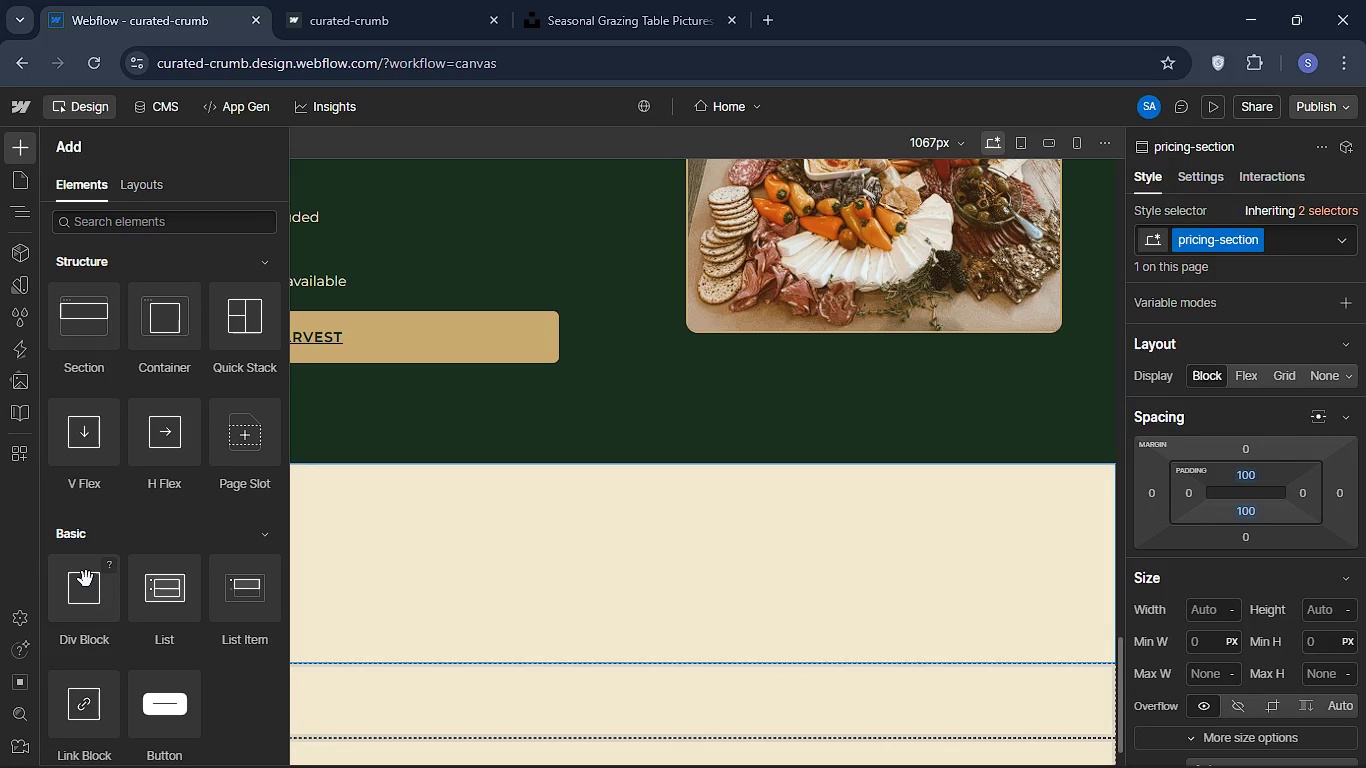 
left_click_drag(start_coordinate=[86, 579], to_coordinate=[292, 554])
 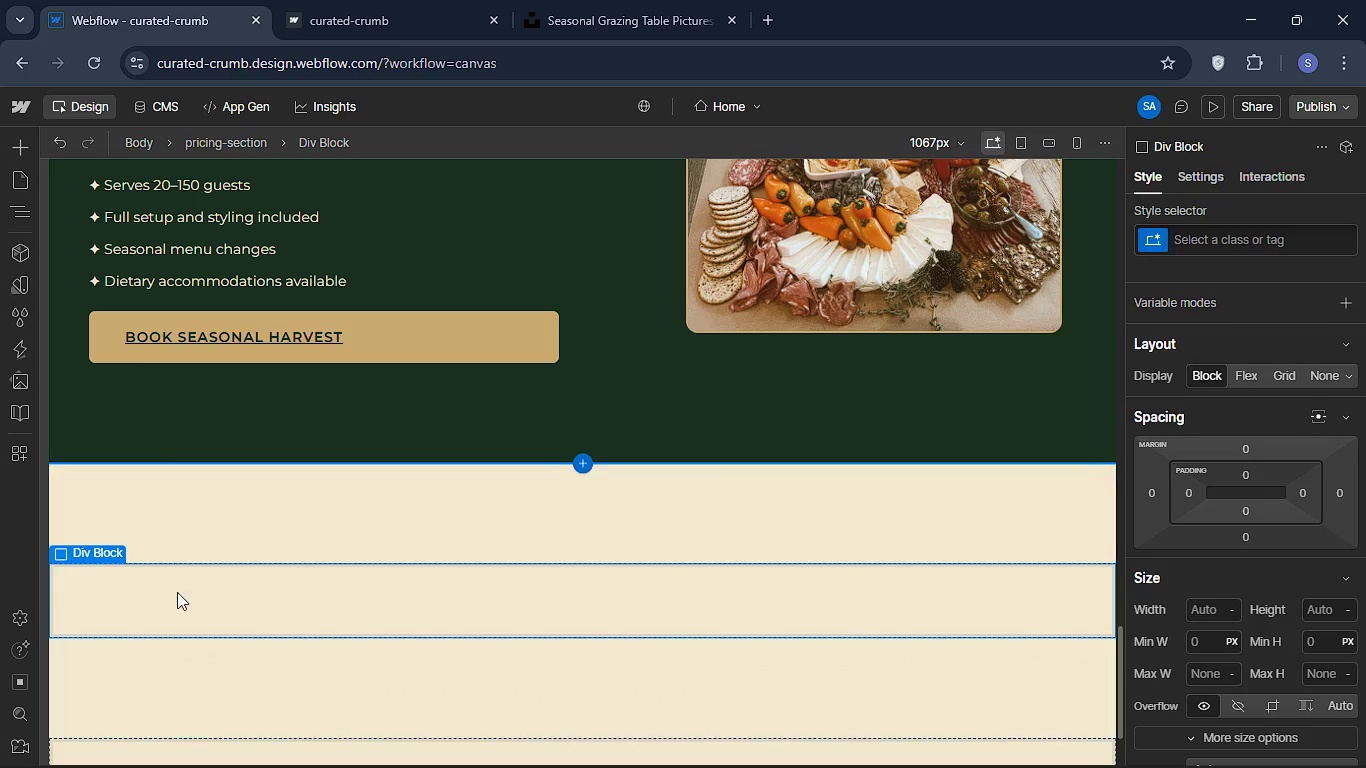 
left_click([177, 592])
 